 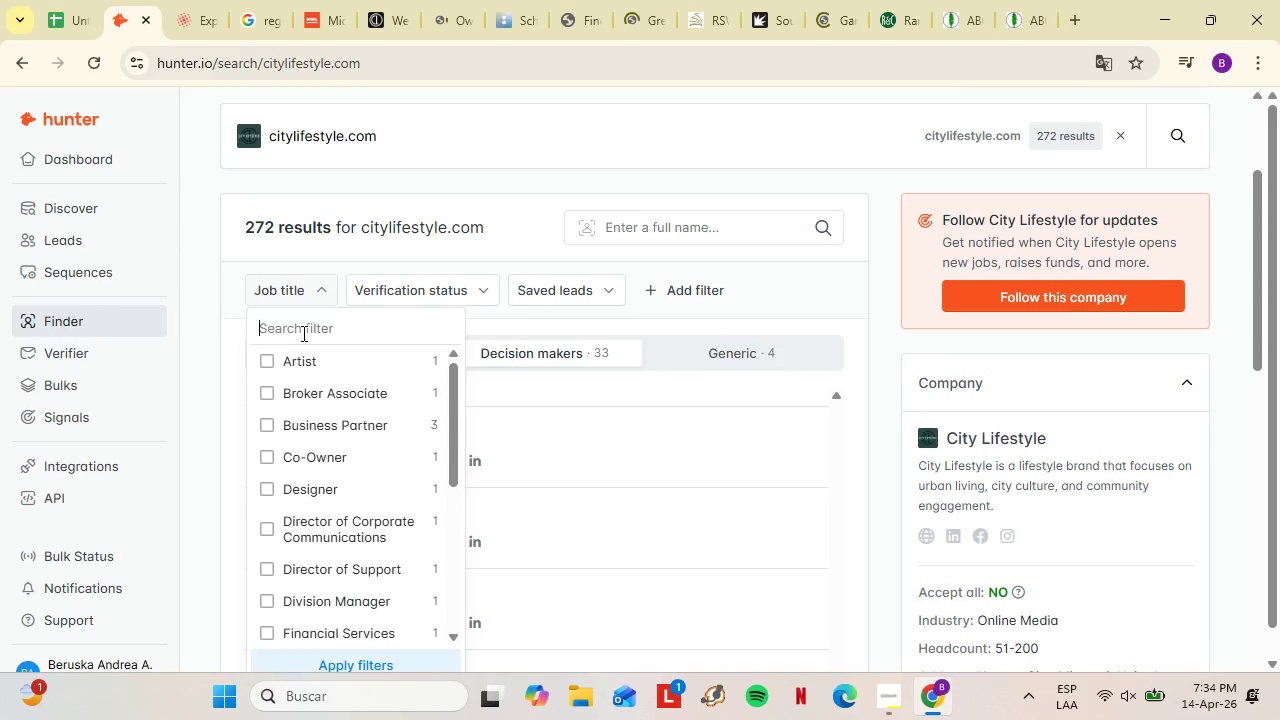 
key(Control+V)
 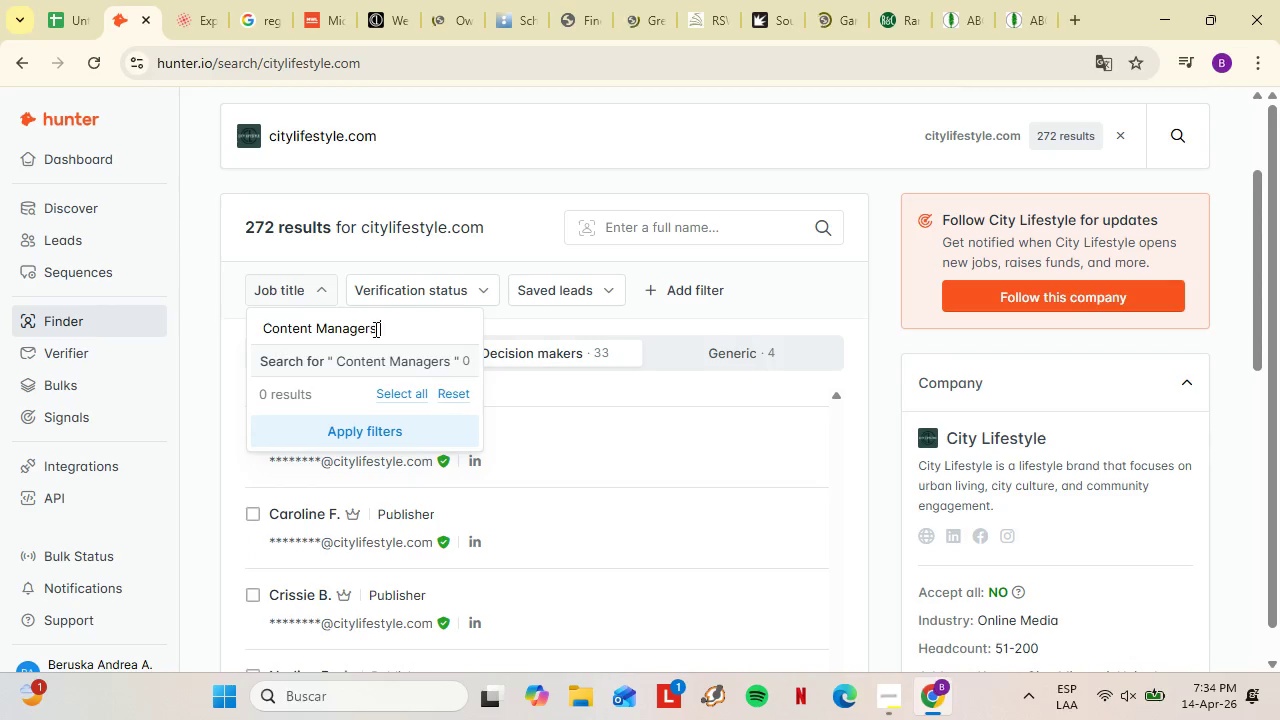 
key(Backspace)
 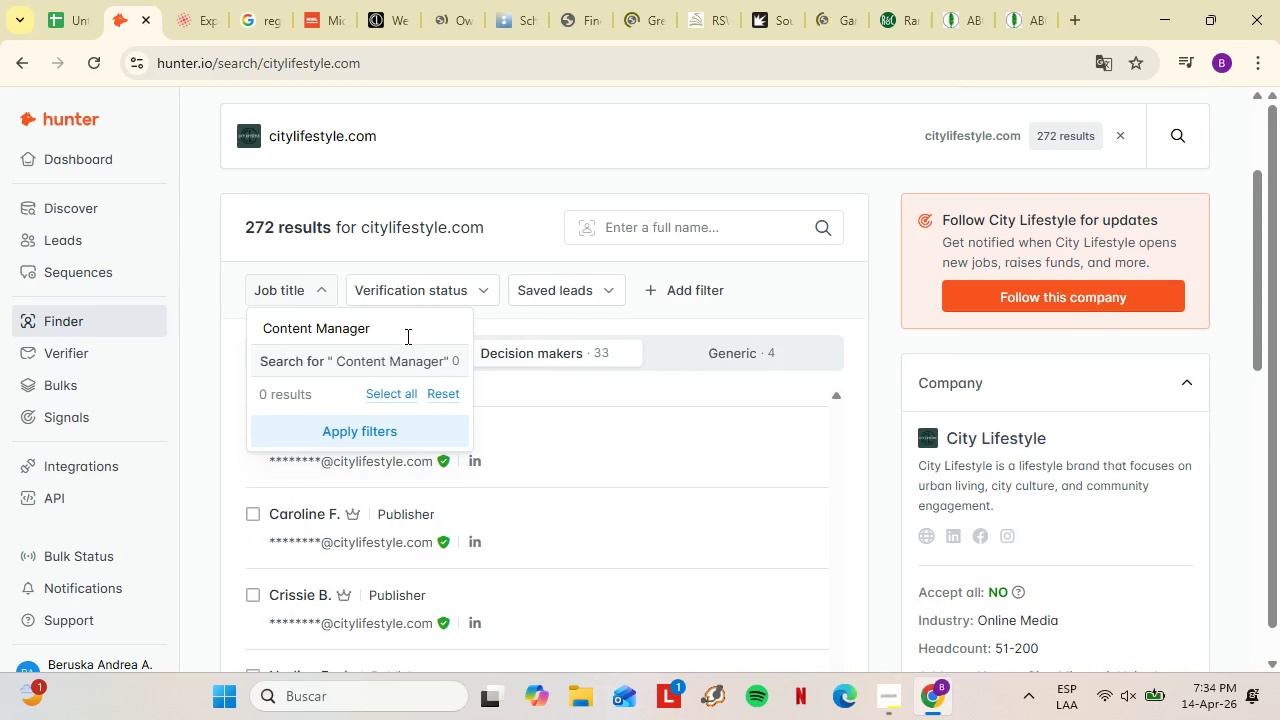 
key(Backspace)
 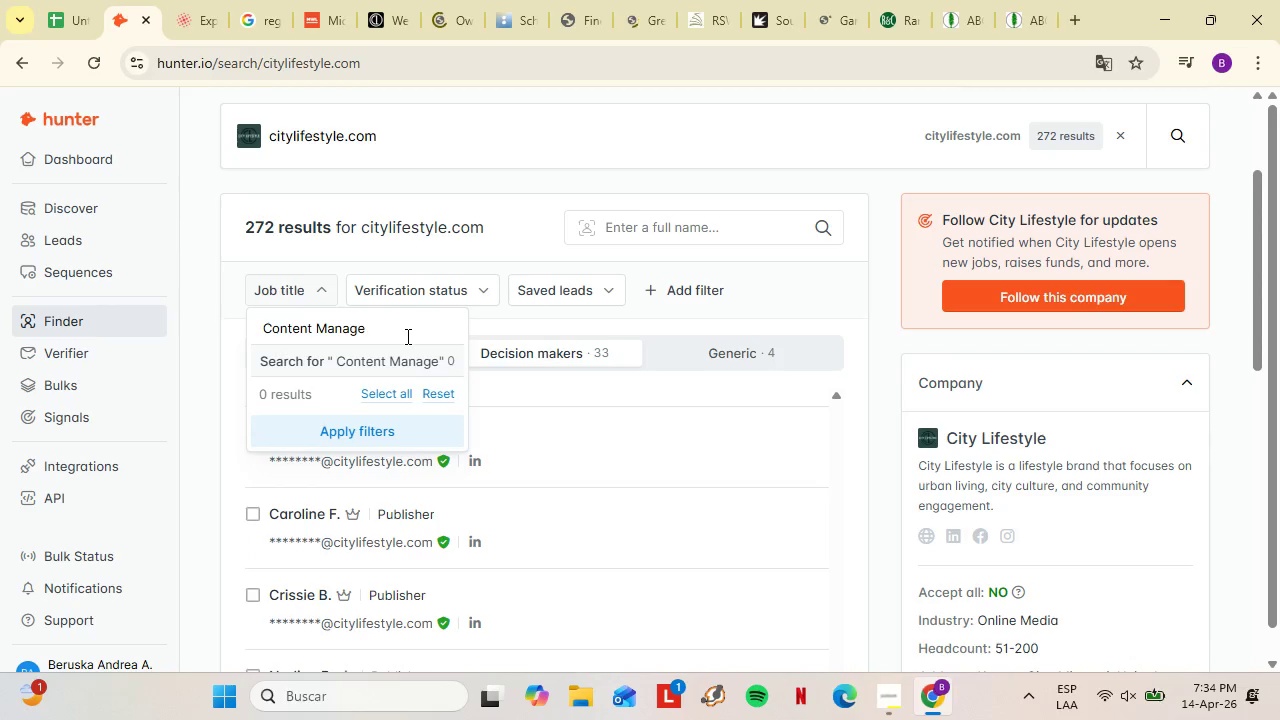 
key(Backspace)
 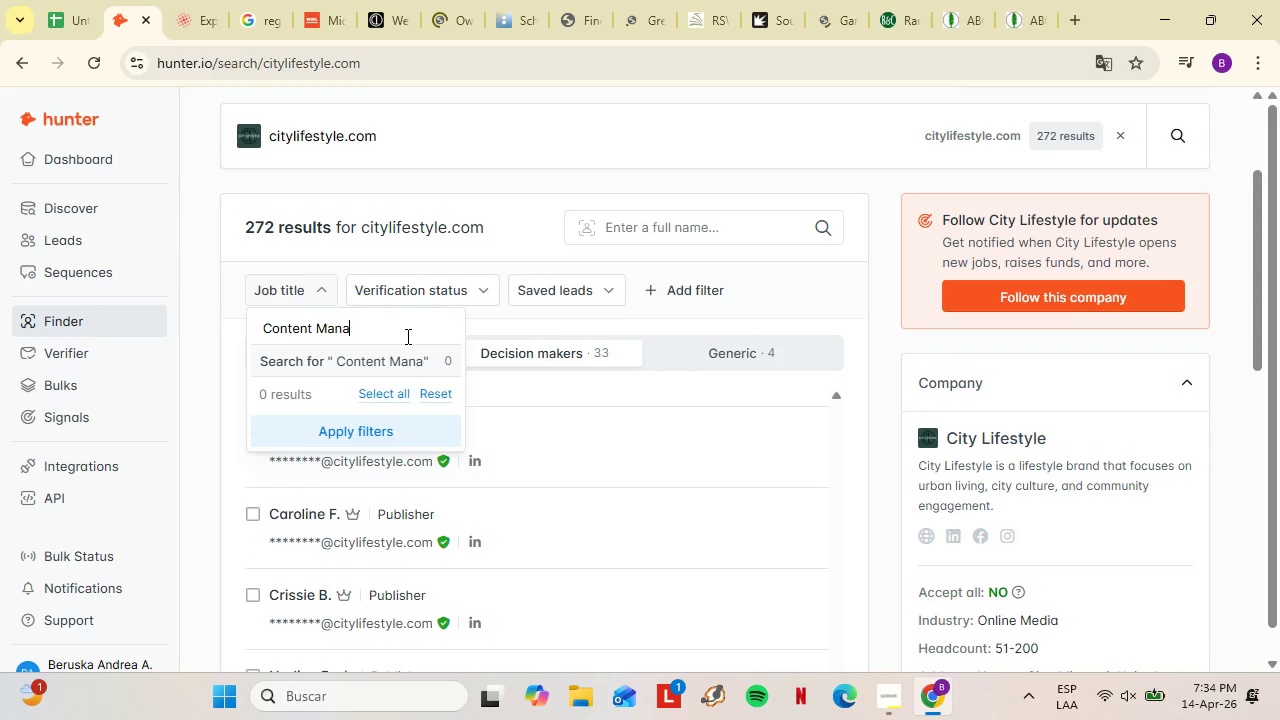 
key(Backspace)
 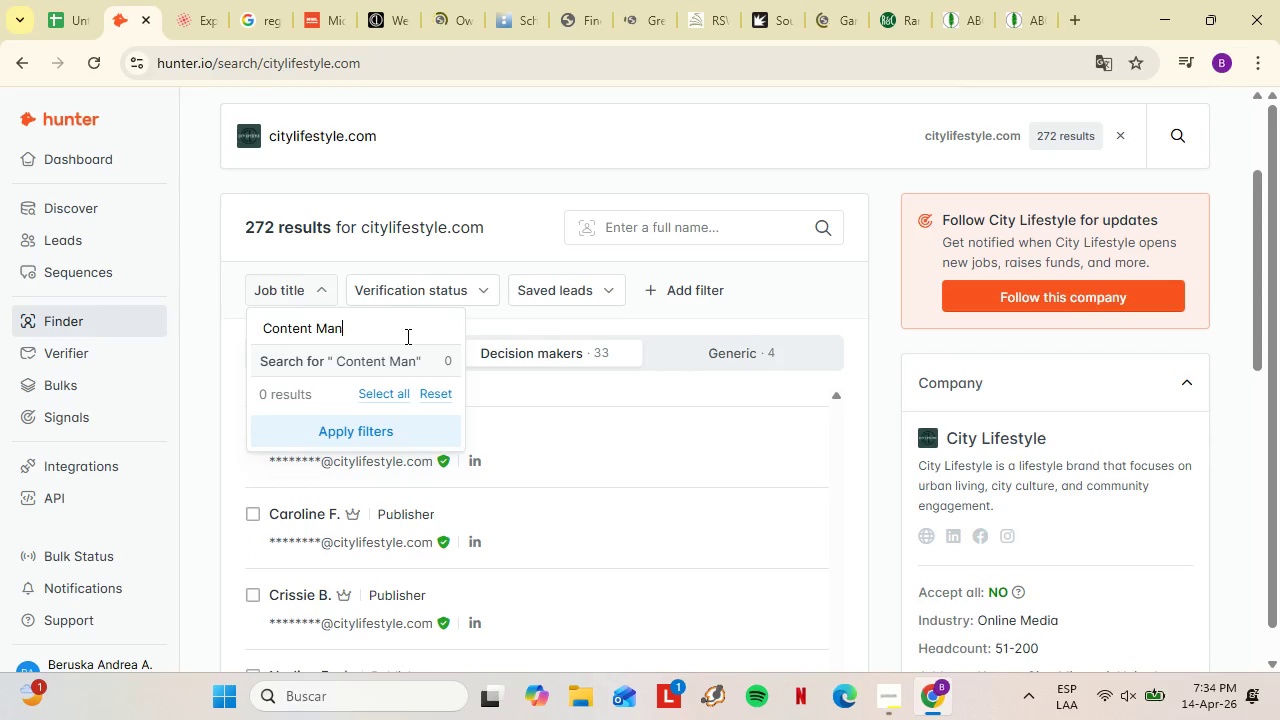 
key(Backspace)
 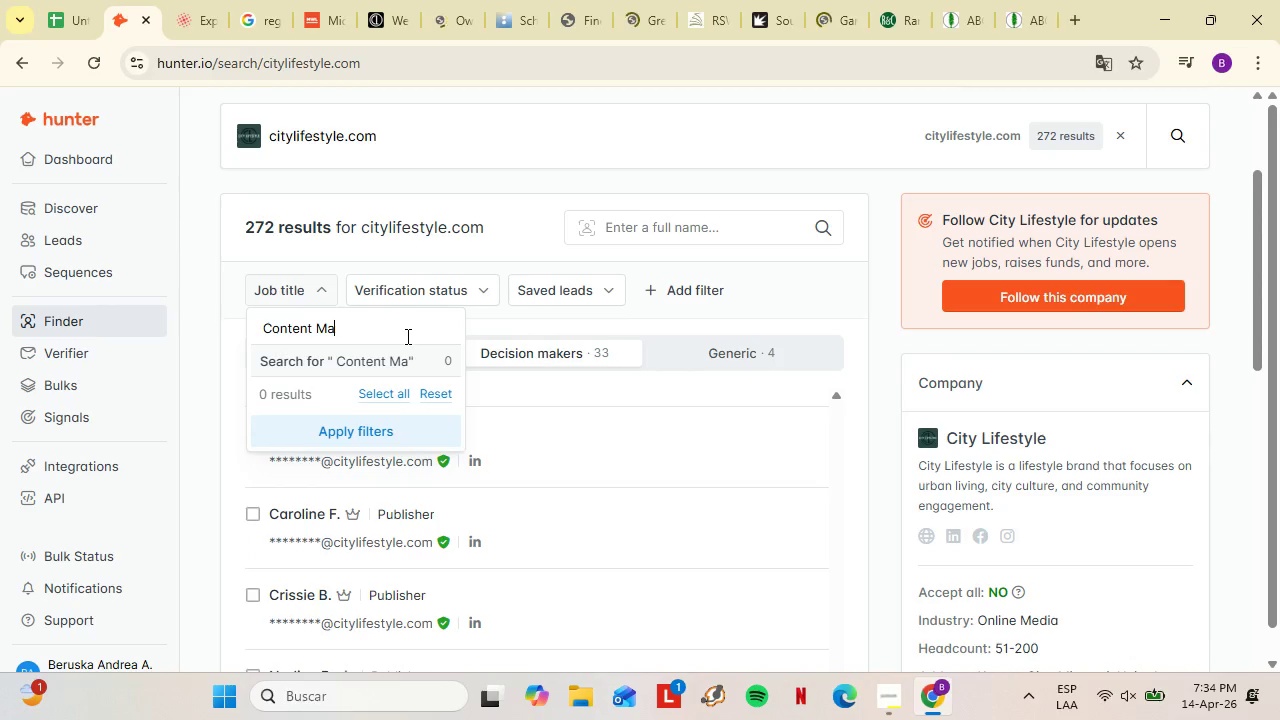 
key(Backspace)
 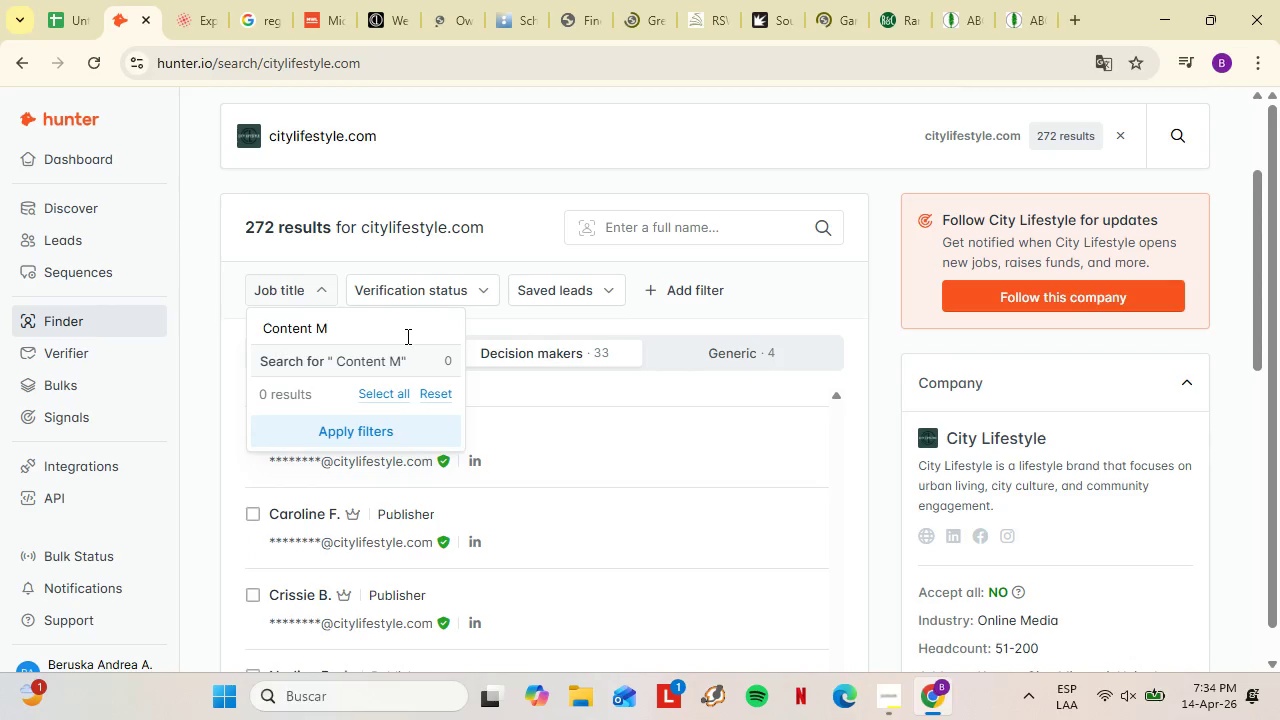 
key(Backspace)
 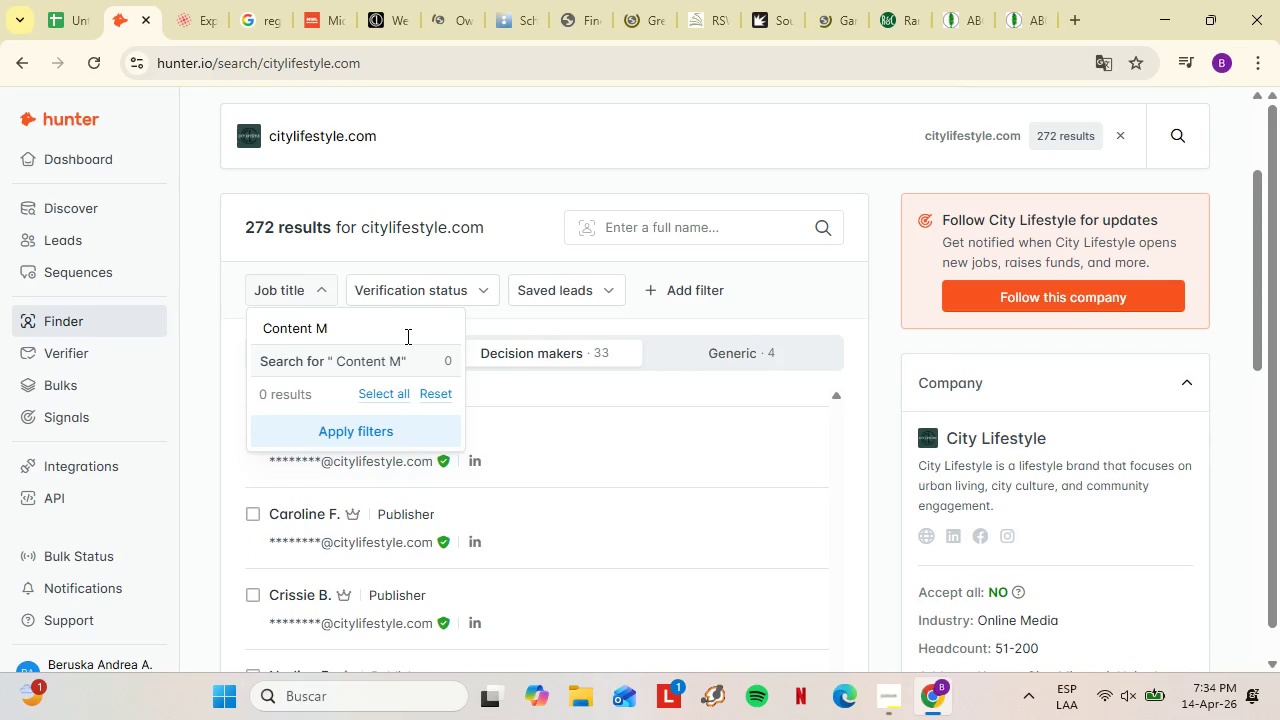 
key(Backspace)
 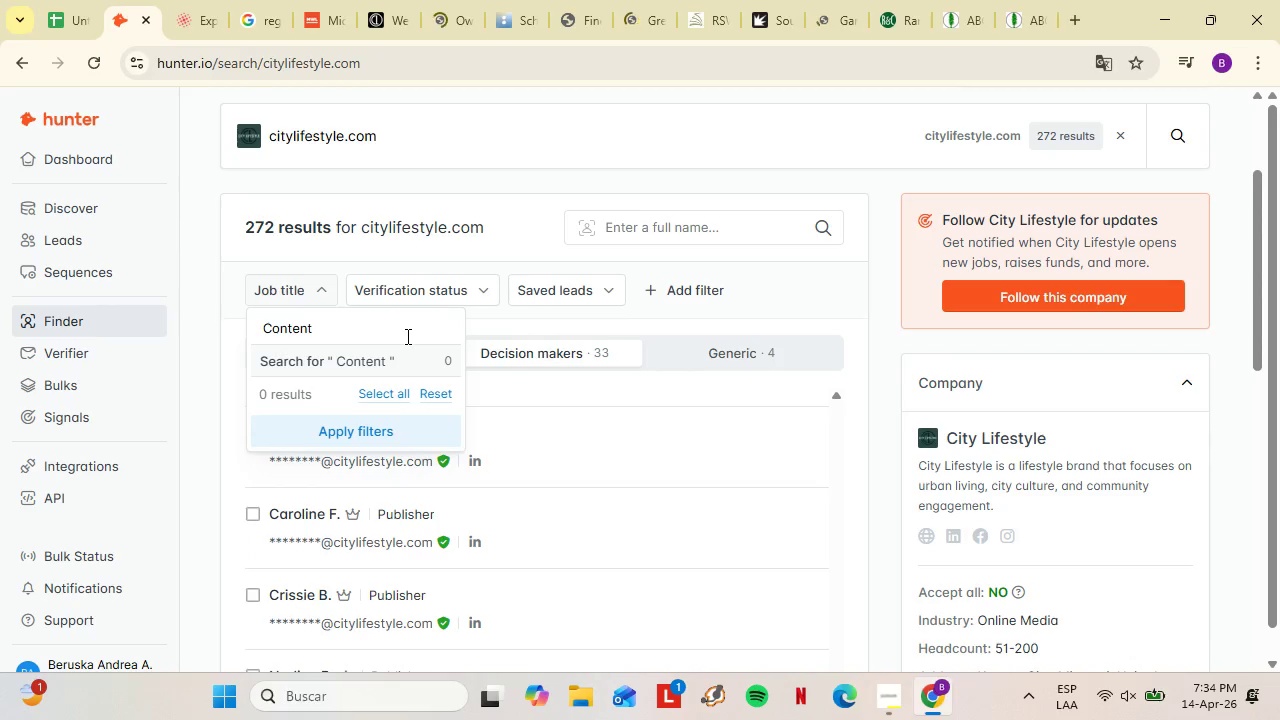 
key(Backspace)
 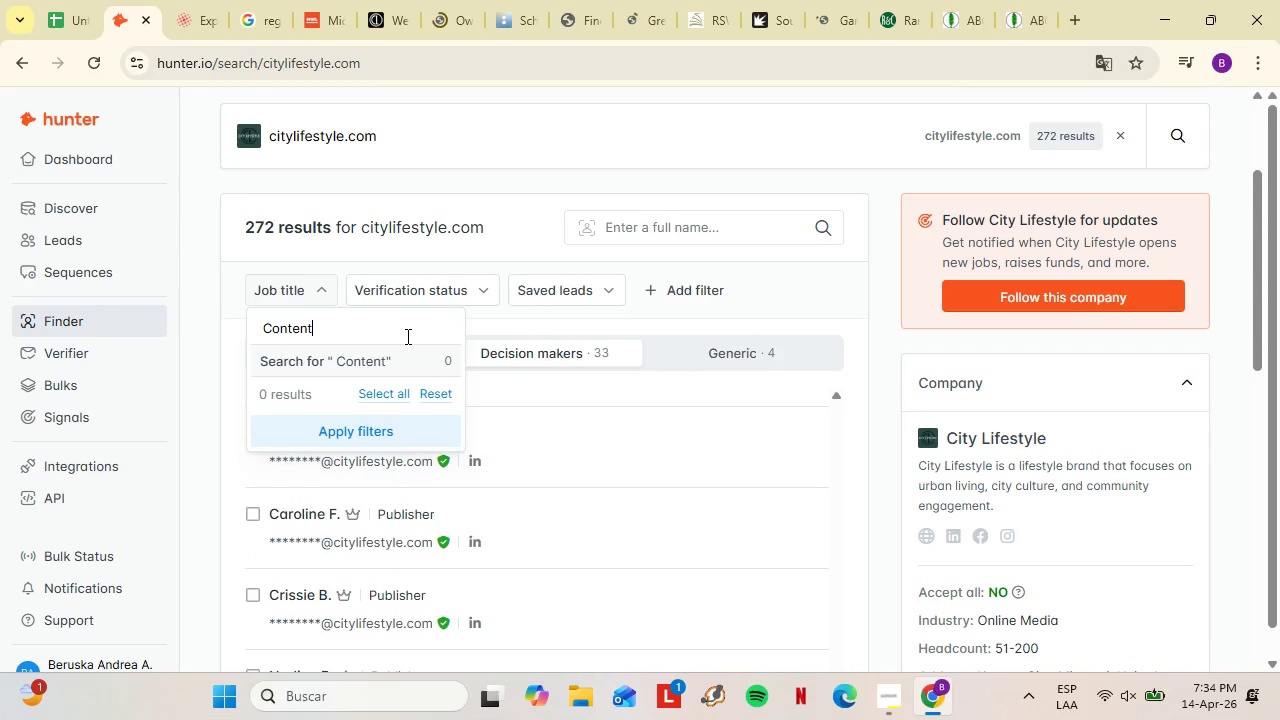 
key(Backspace)
 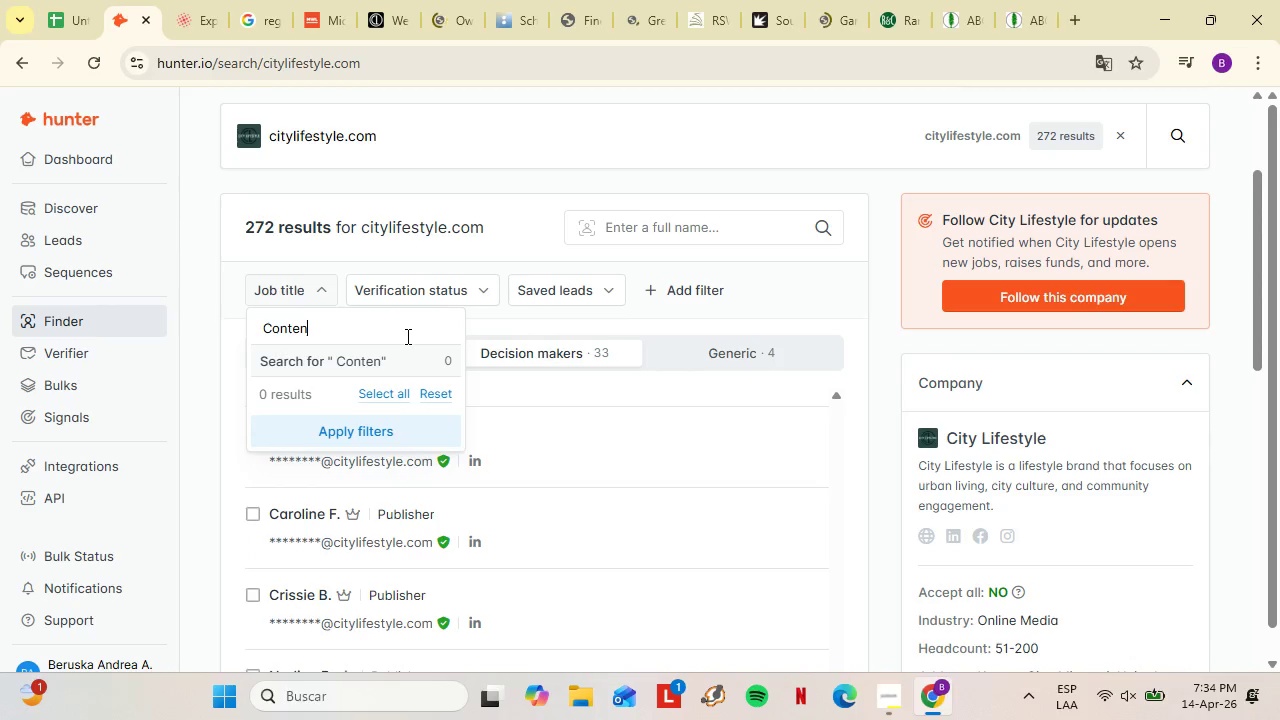 
hold_key(key=Backspace, duration=0.77)
 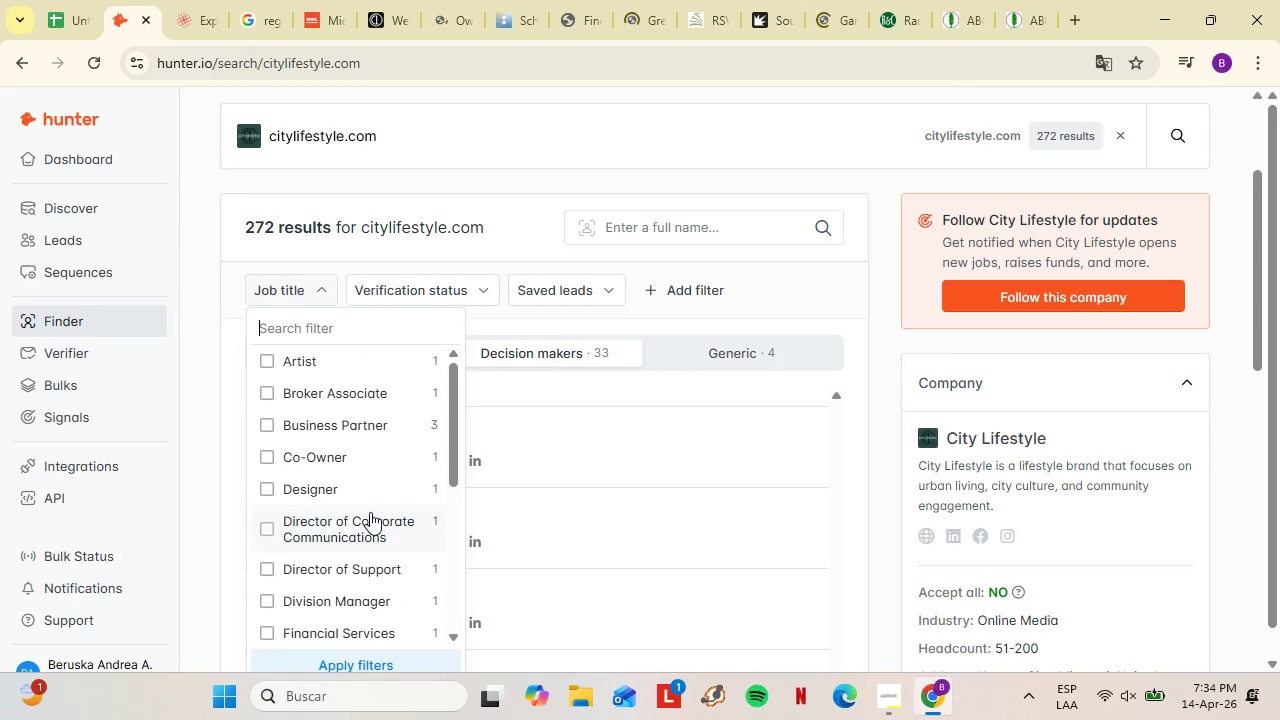 
scroll: coordinate [353, 499], scroll_direction: down, amount: 4.0
 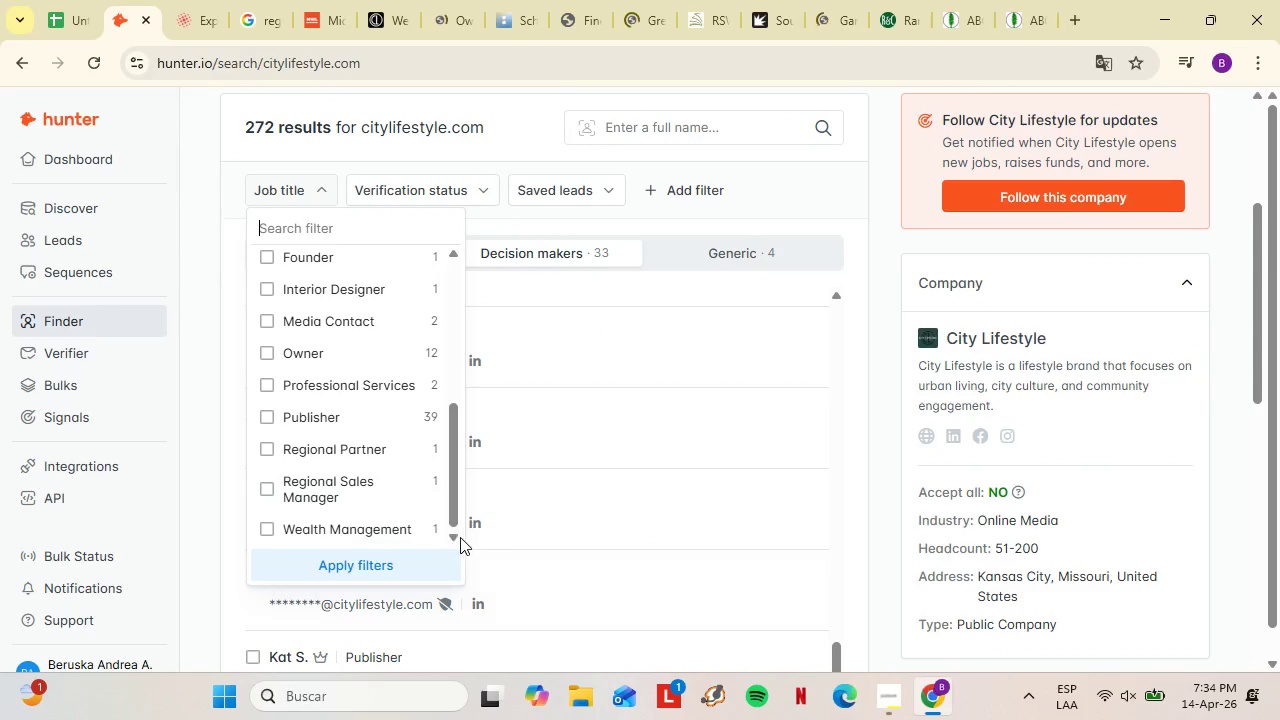 
left_click([453, 537])
 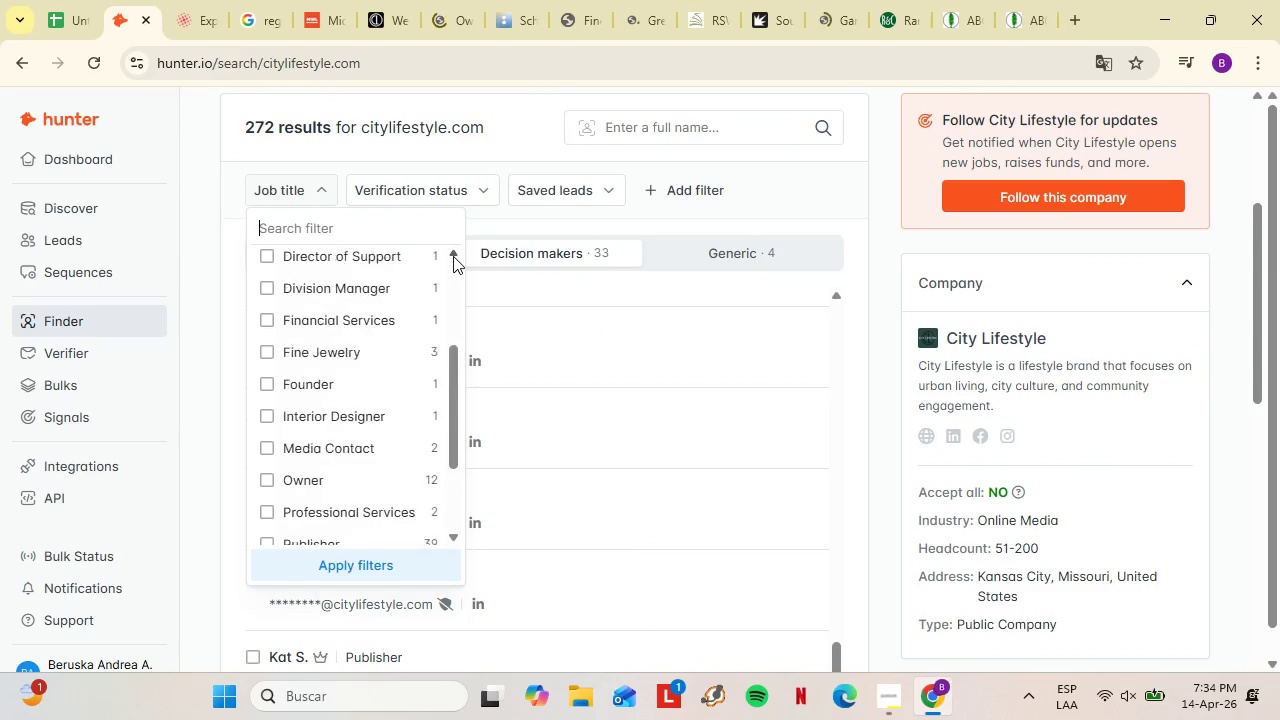 
left_click([453, 256])
 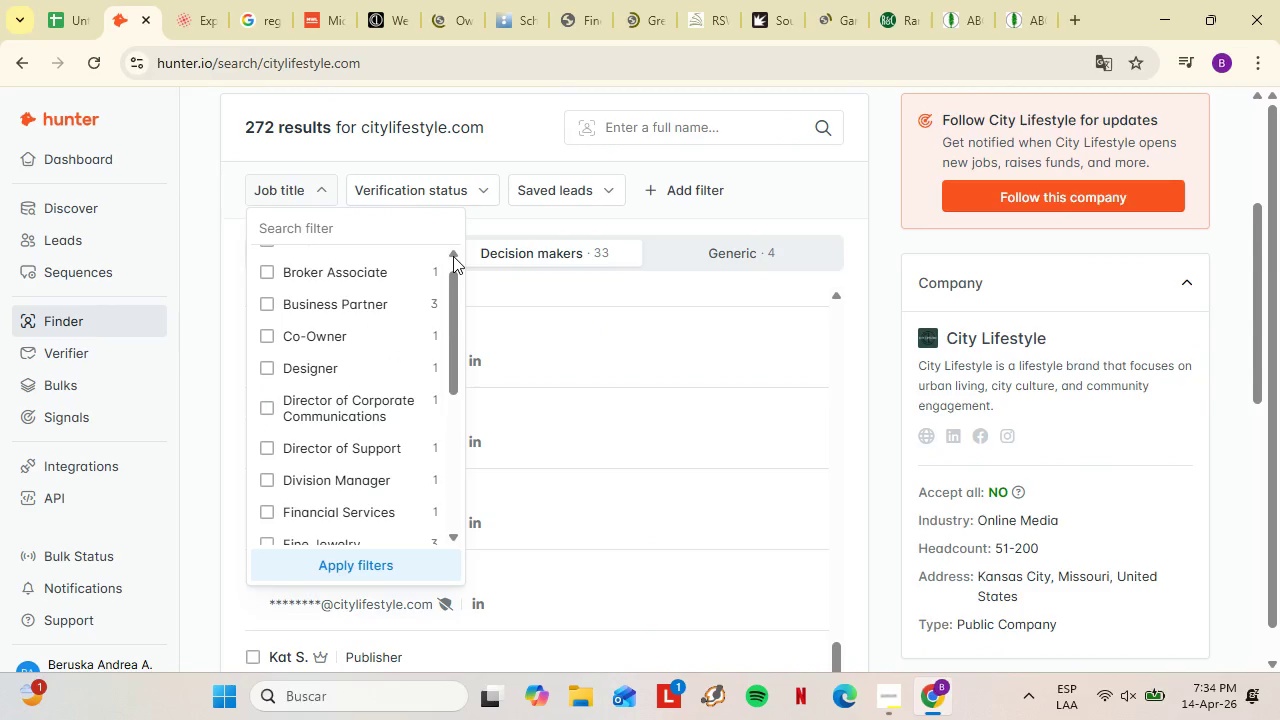 
double_click([453, 256])
 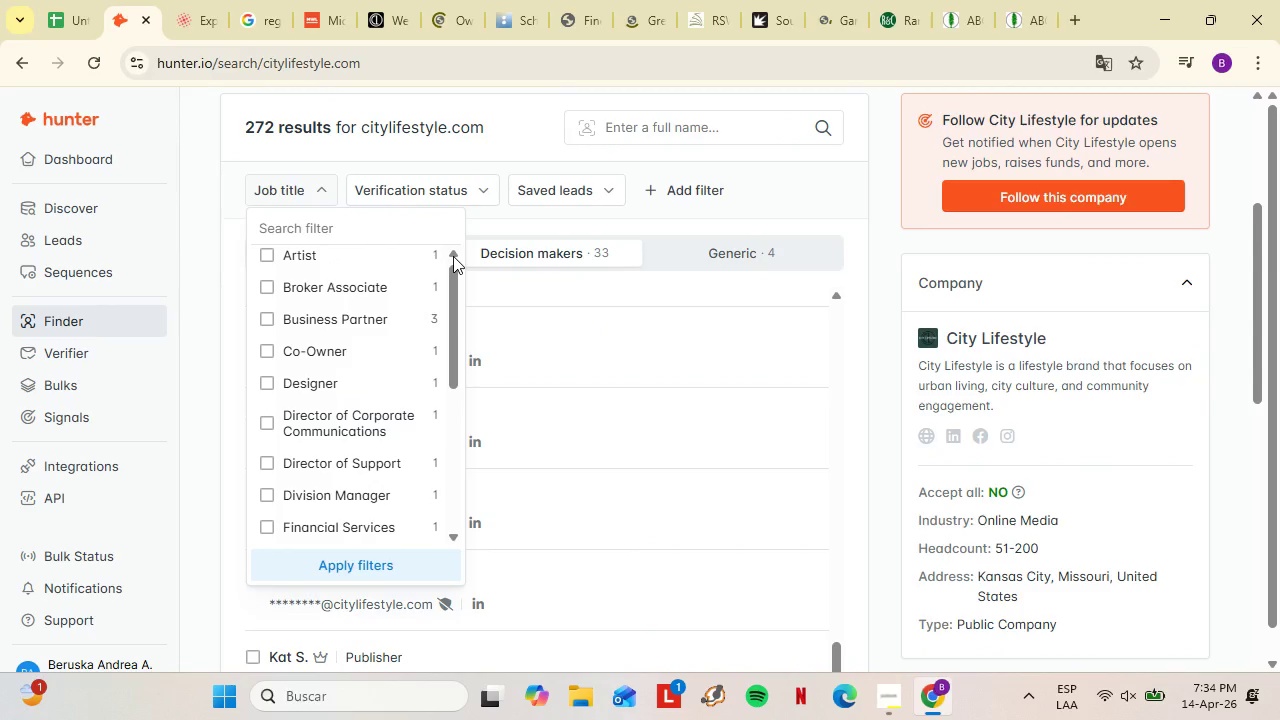 
triple_click([453, 256])
 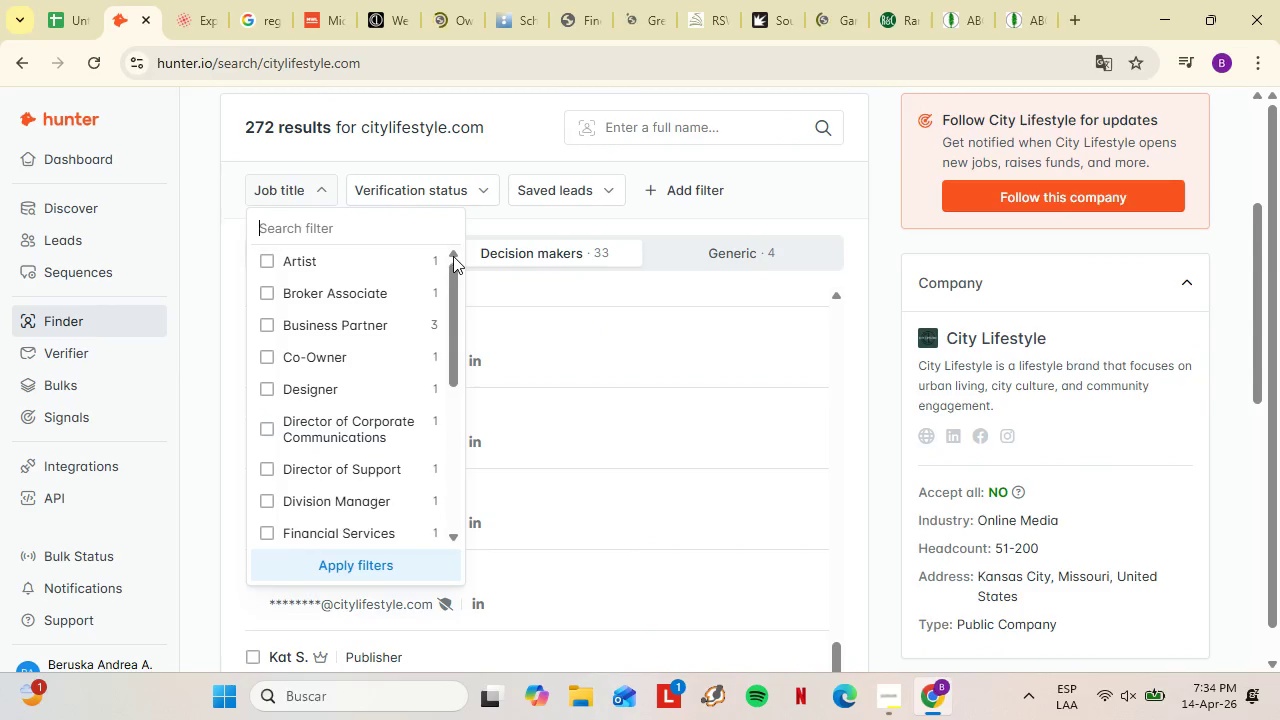 
triple_click([453, 256])
 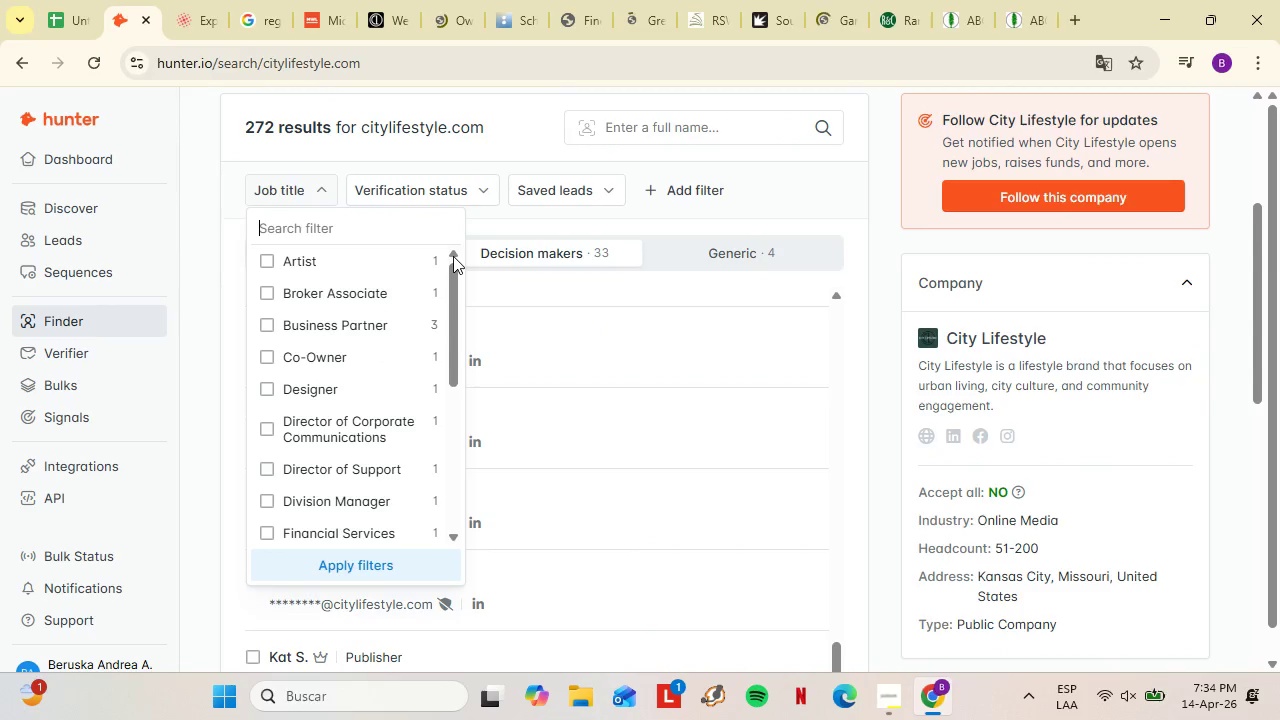 
triple_click([453, 256])
 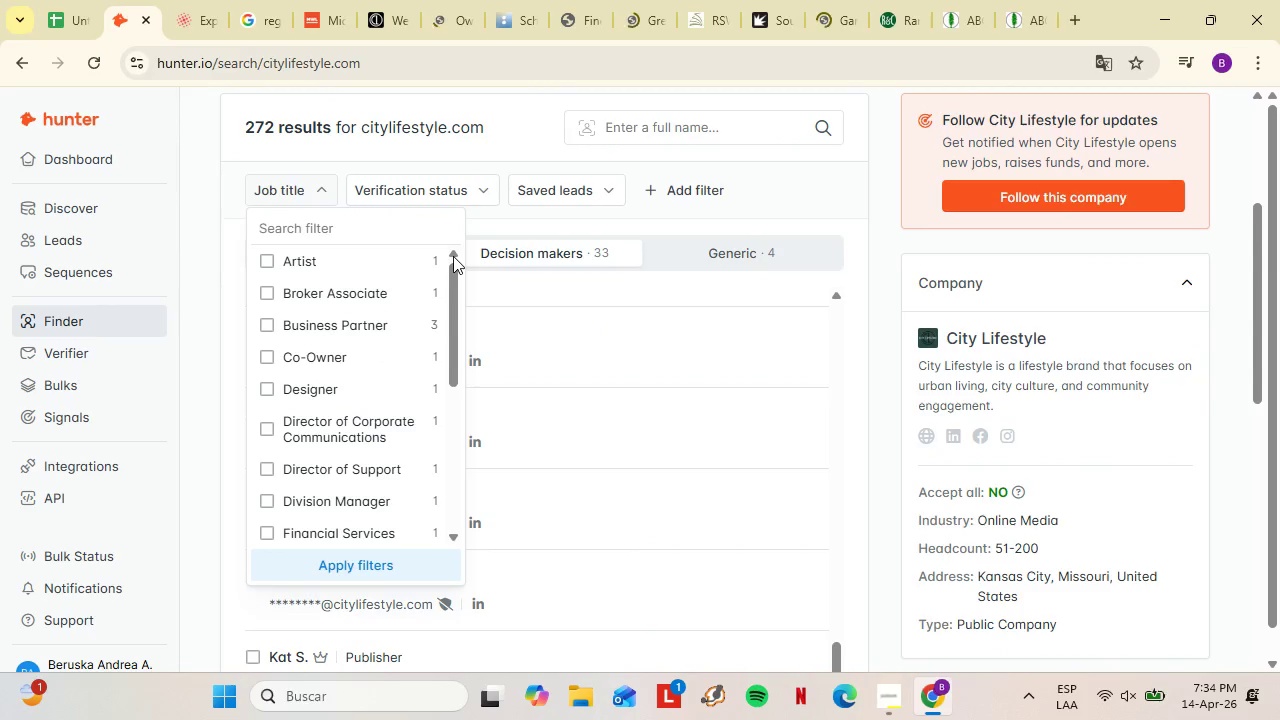 
triple_click([453, 256])
 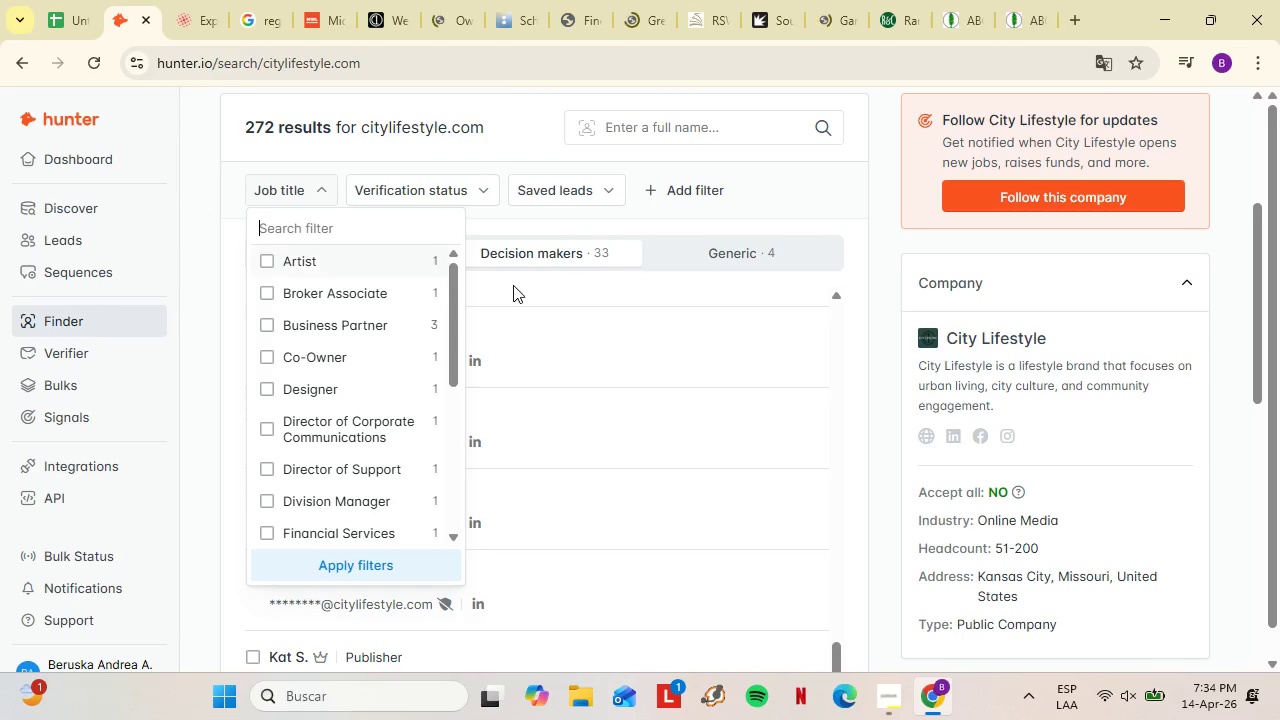 
left_click([547, 301])
 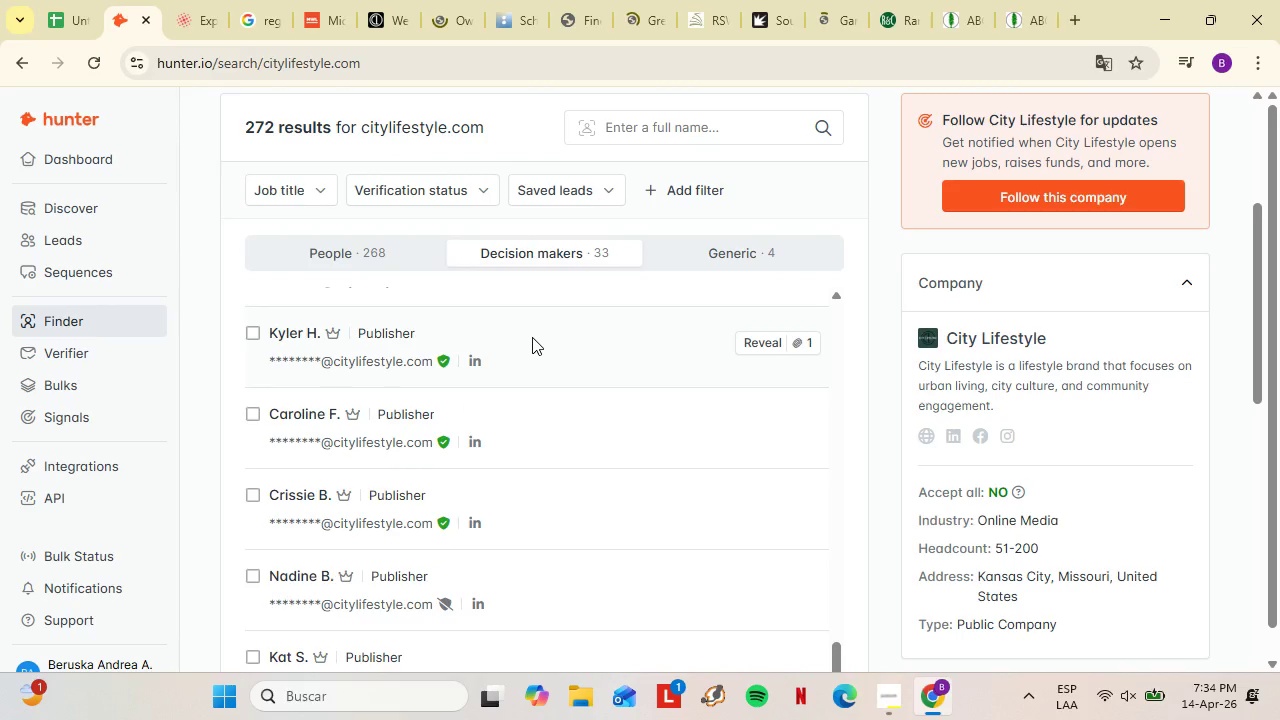 
scroll: coordinate [495, 384], scroll_direction: down, amount: 5.0
 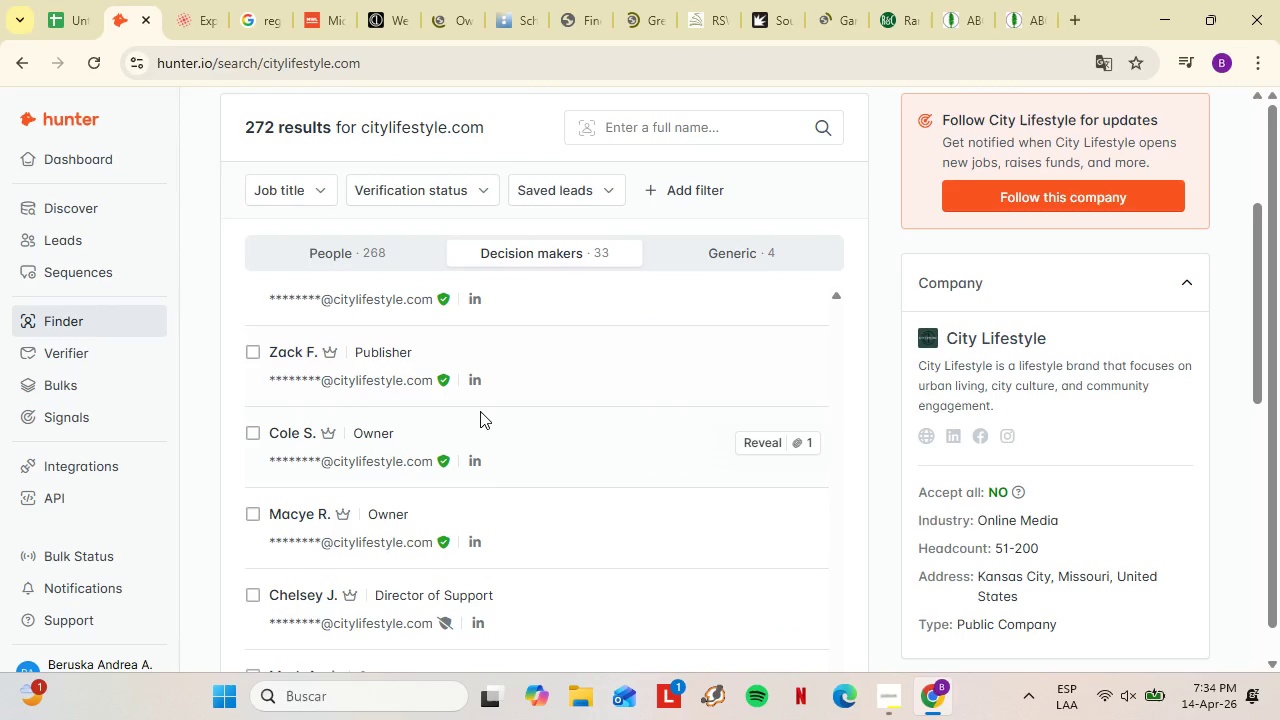 
scroll: coordinate [358, 350], scroll_direction: up, amount: 8.0
 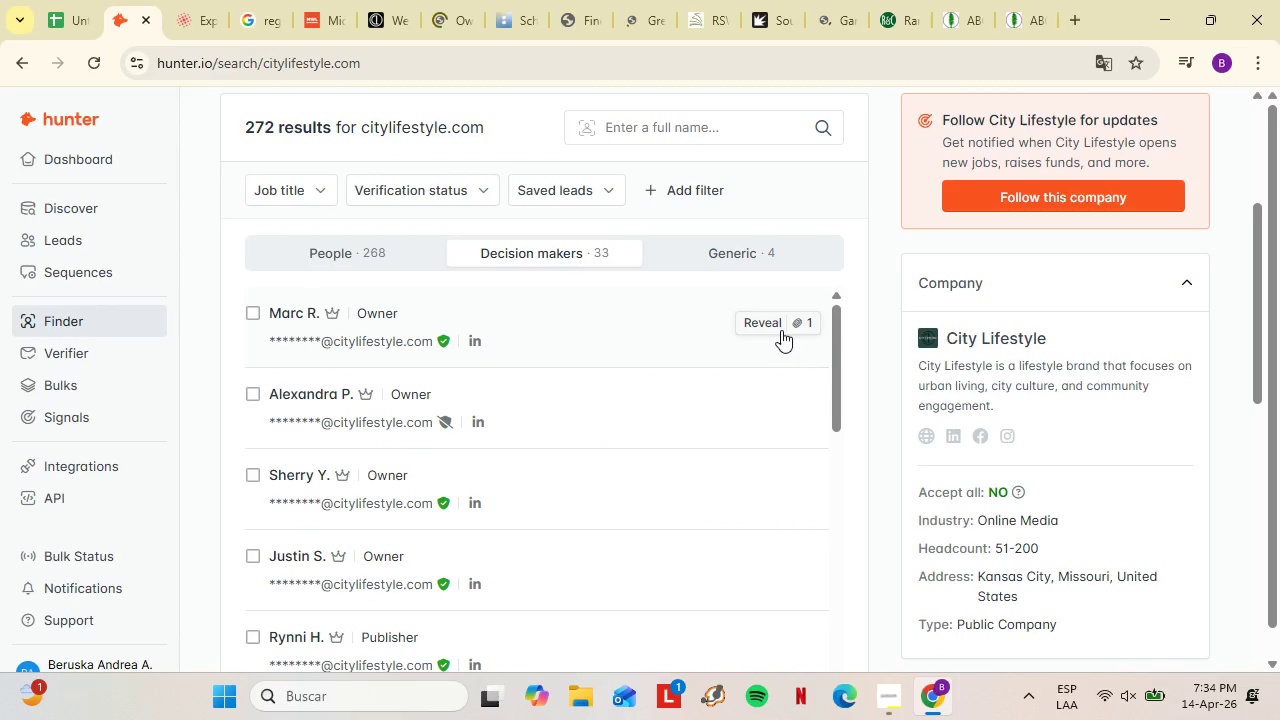 
left_click([763, 318])
 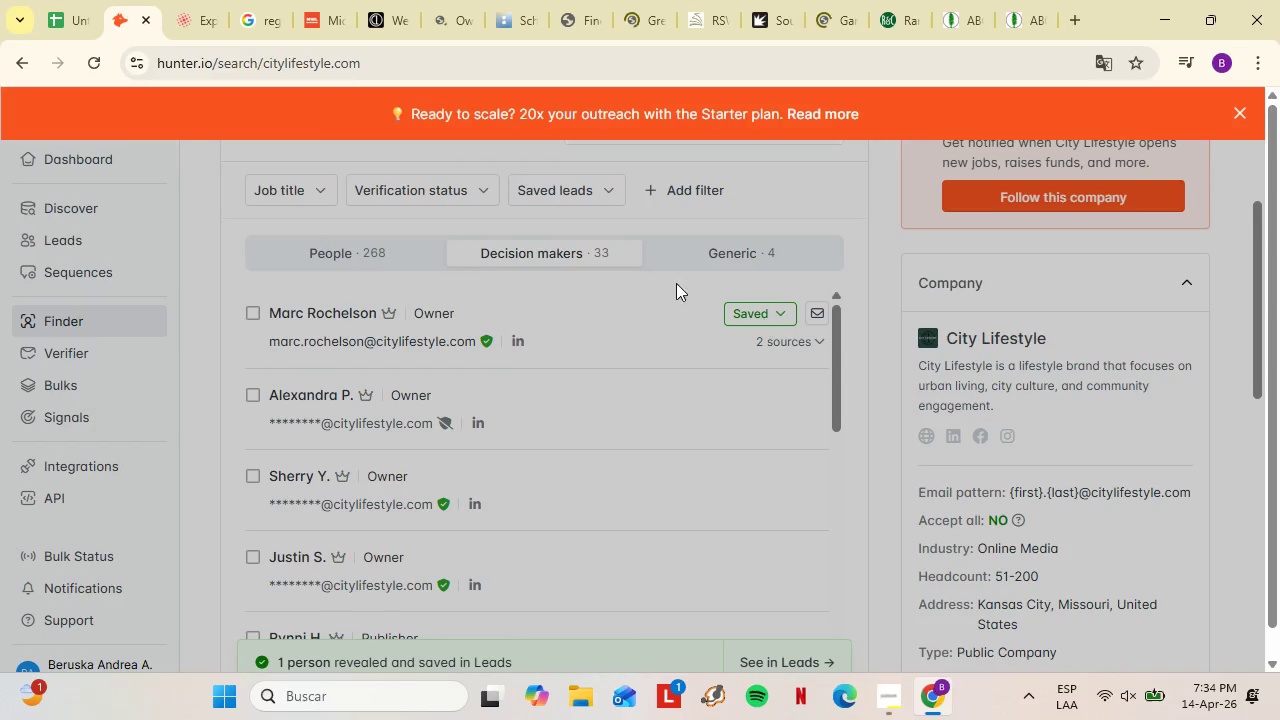 
left_click([1231, 116])
 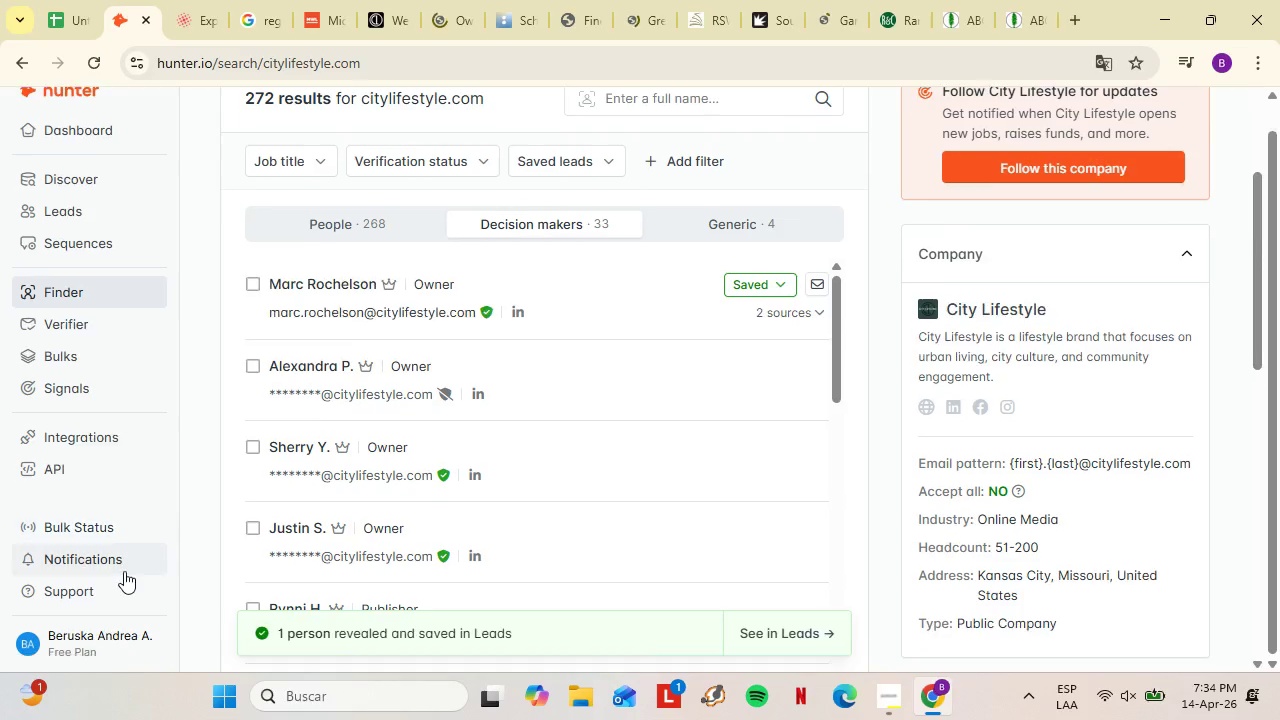 
left_click([121, 632])
 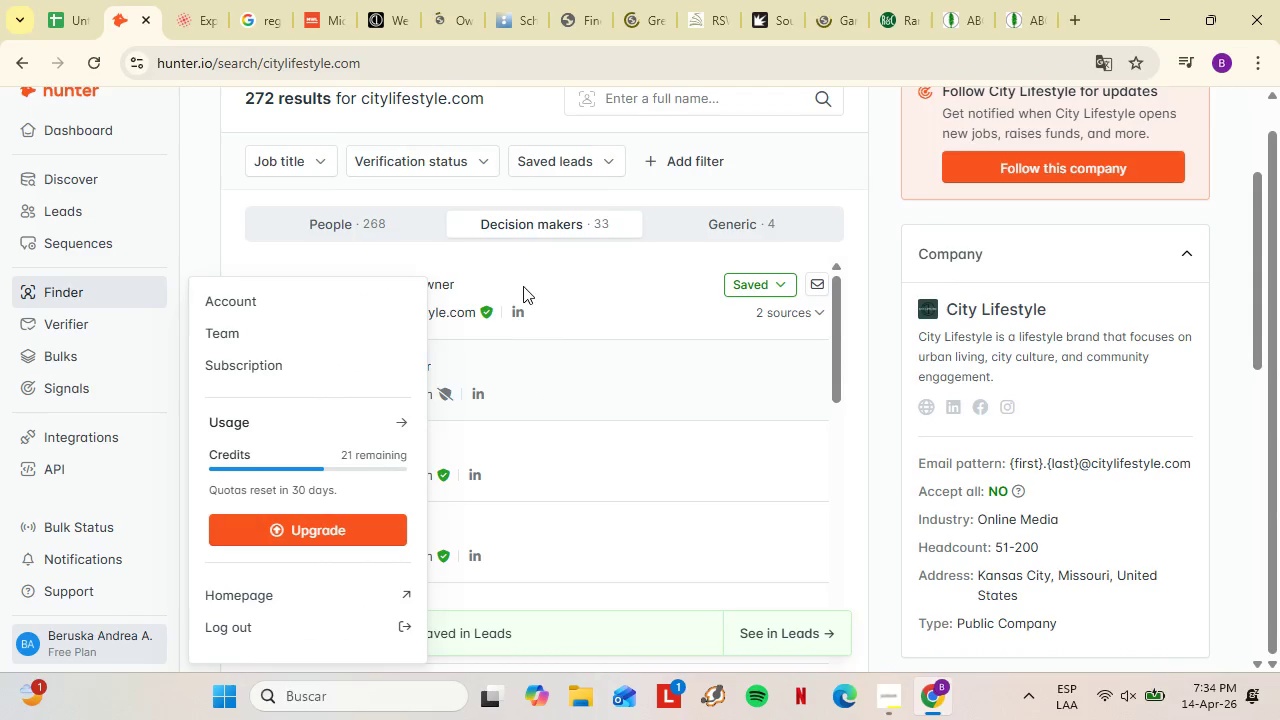 
scroll: coordinate [162, 552], scroll_direction: down, amount: 1.0
 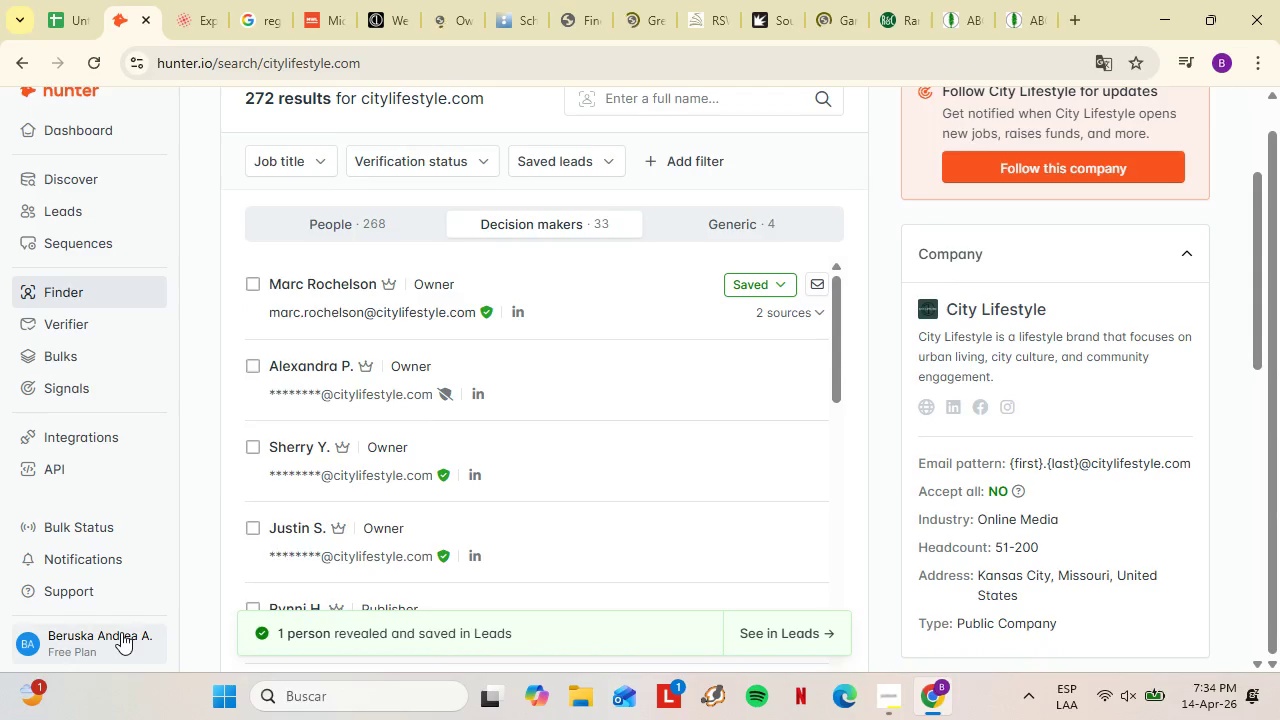 
left_click([527, 285])
 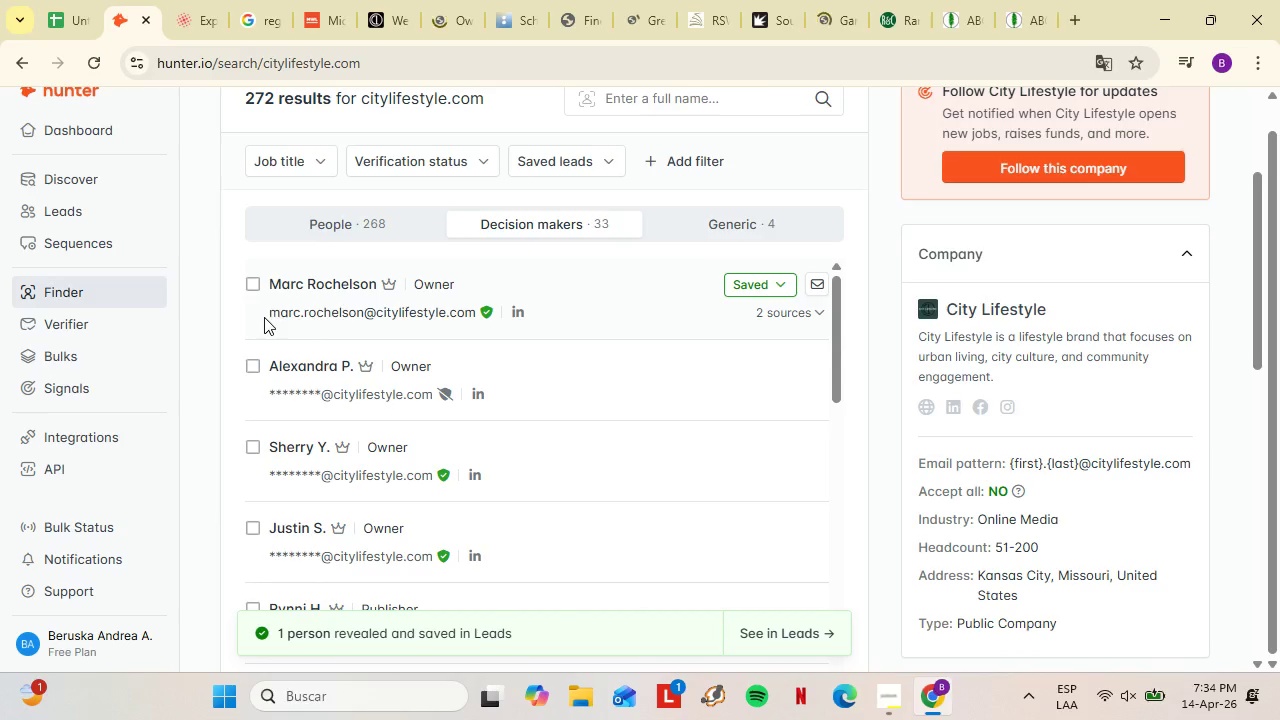 
left_click_drag(start_coordinate=[263, 317], to_coordinate=[471, 312])
 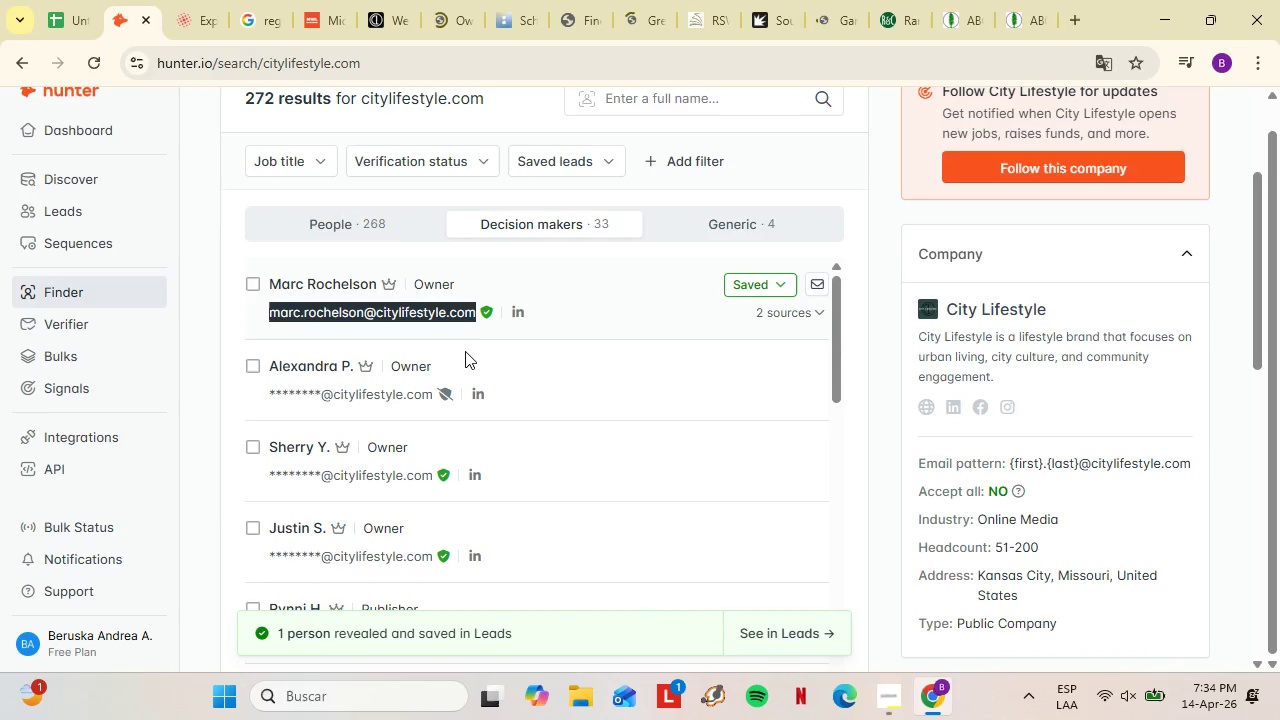 
key(Control+C)
 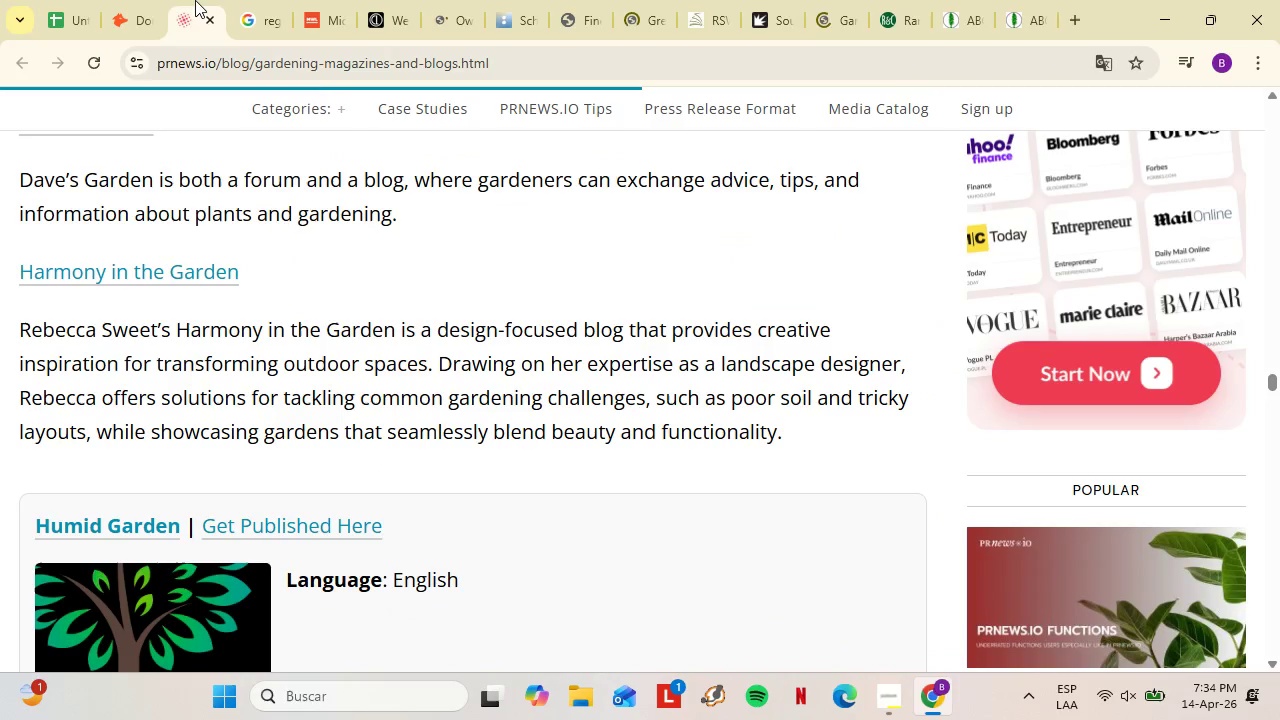 
left_click([195, 0])
 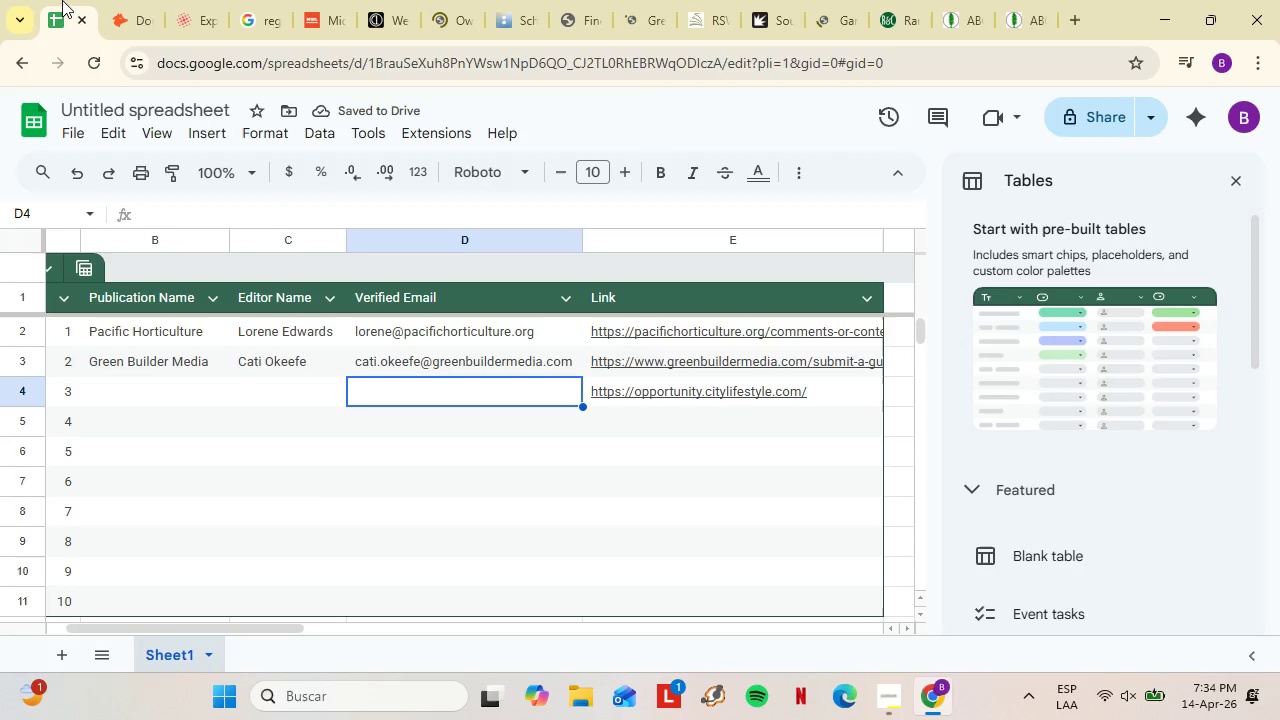 
left_click([62, 0])
 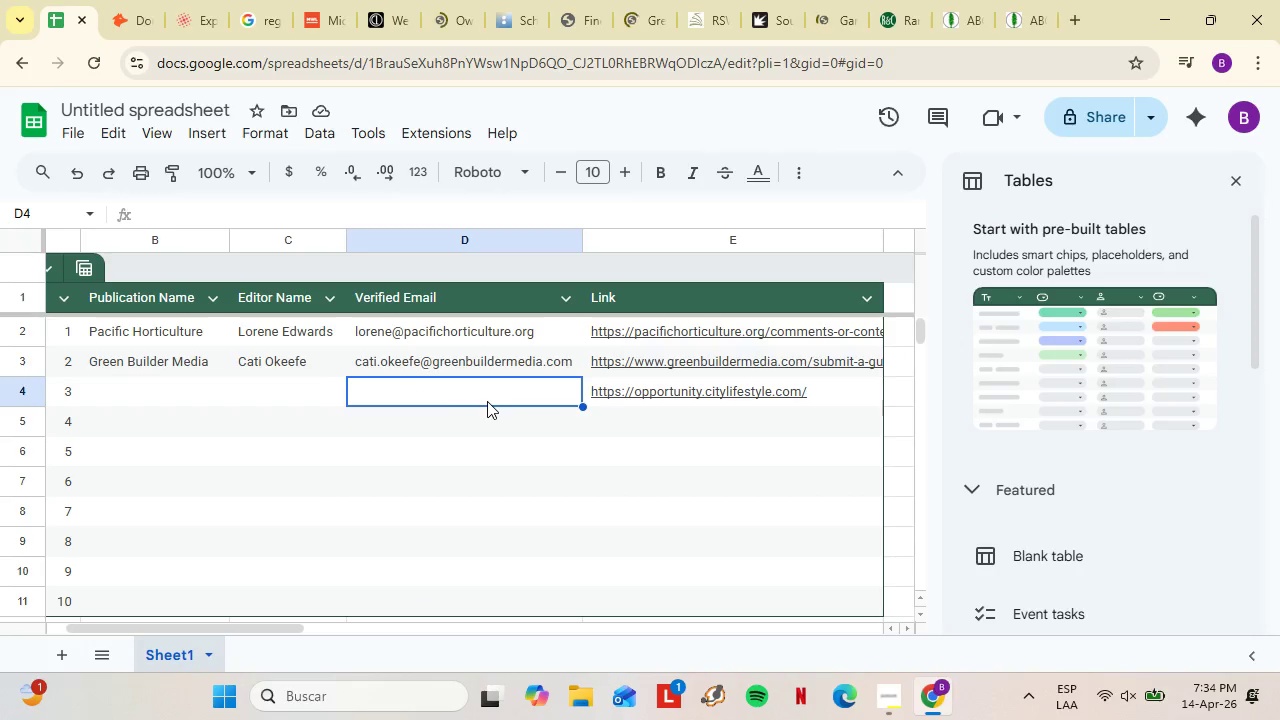 
key(Control+ControlLeft)
 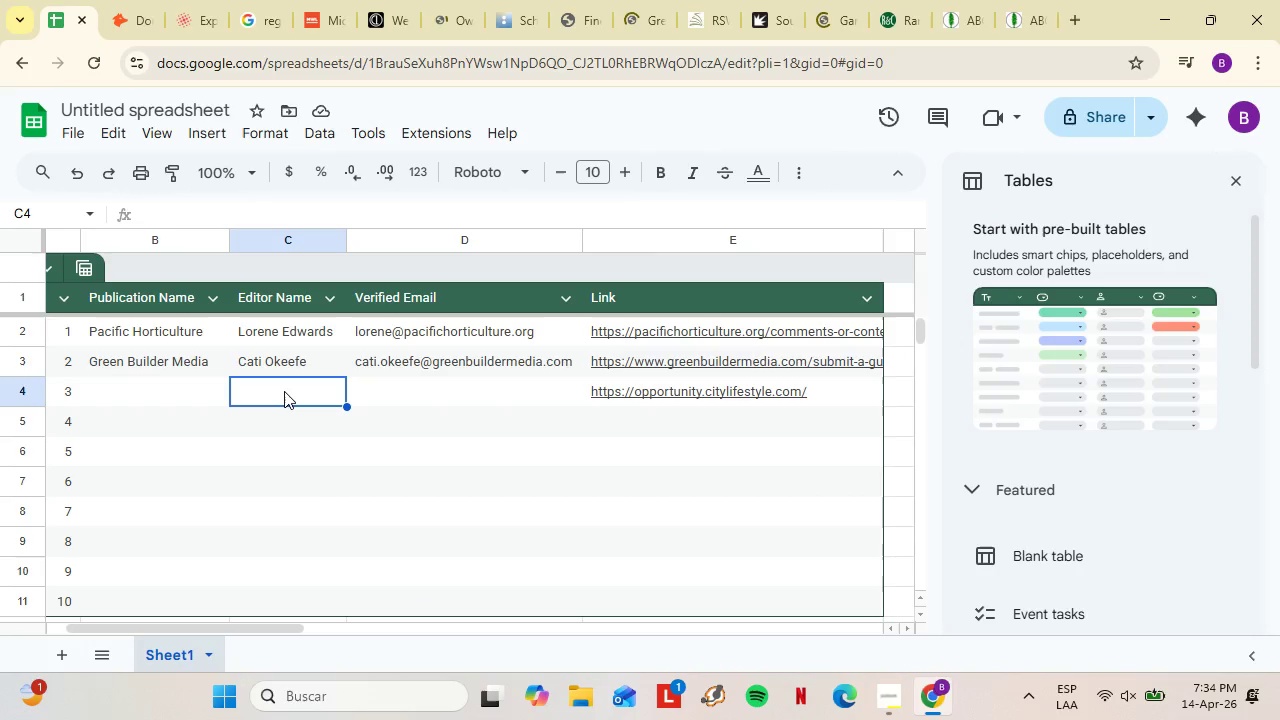 
left_click([285, 391])
 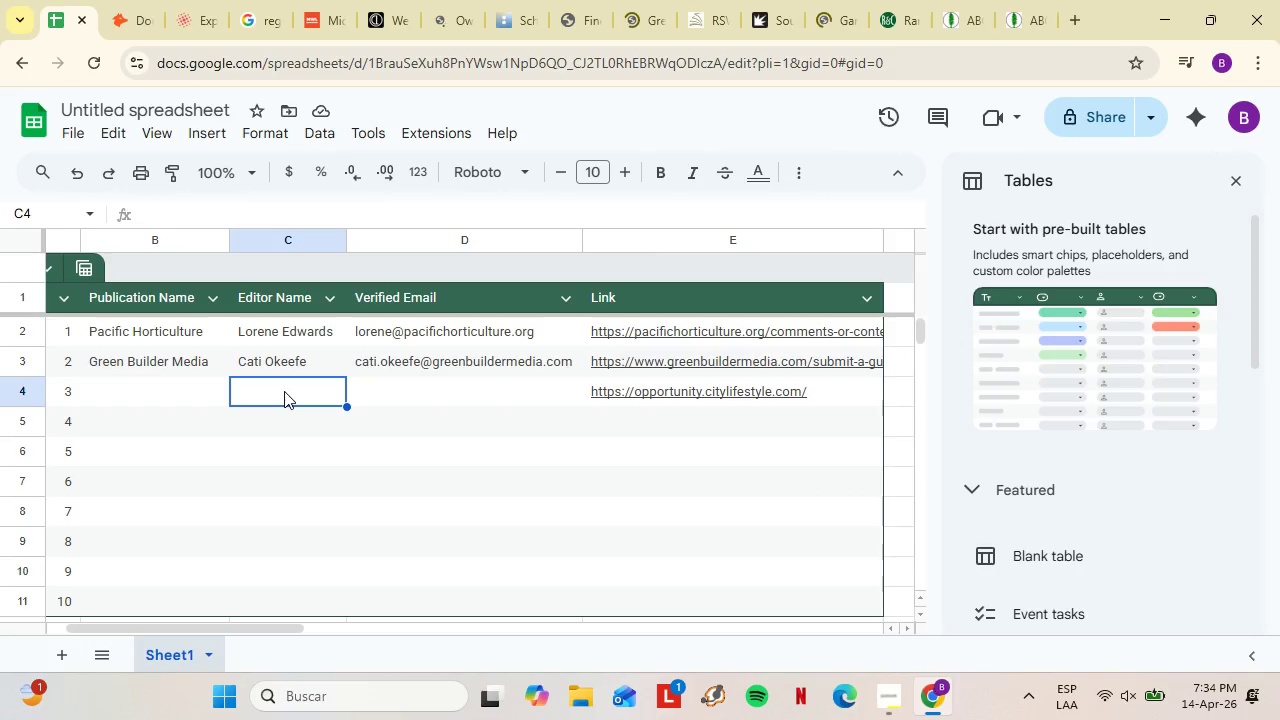 
key(Control+Shift+V)
 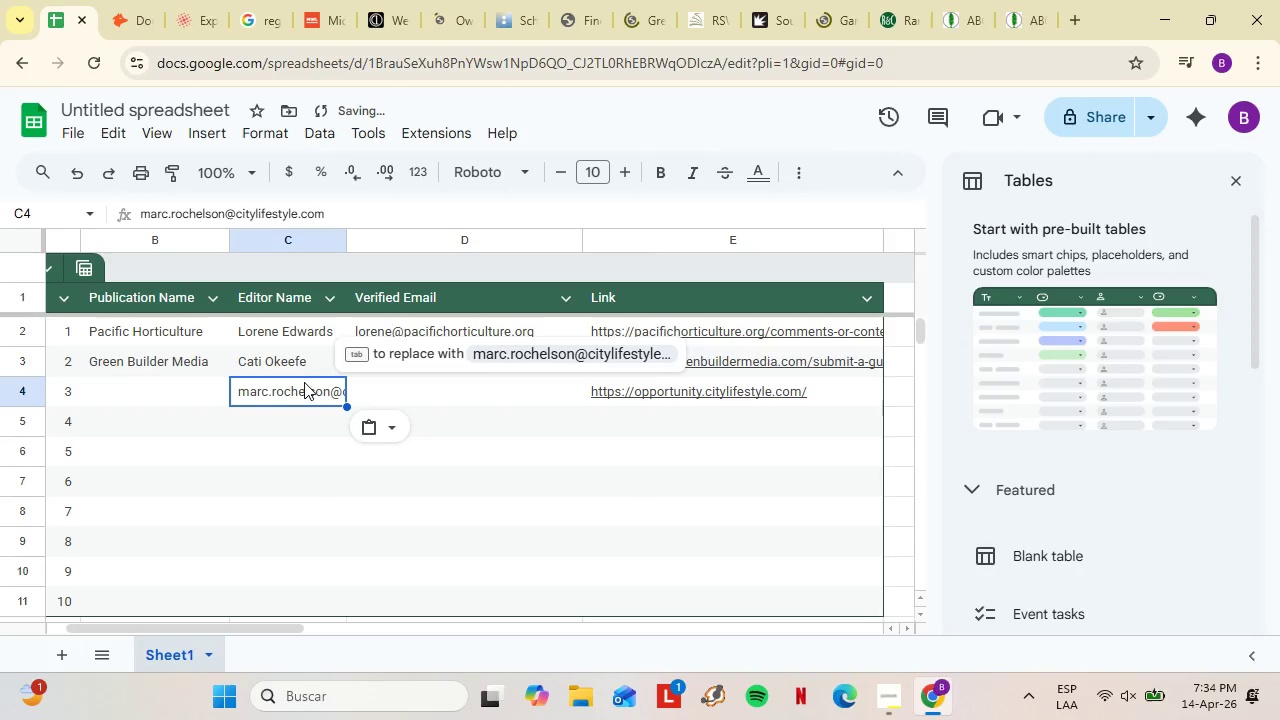 
key(Control+X)
 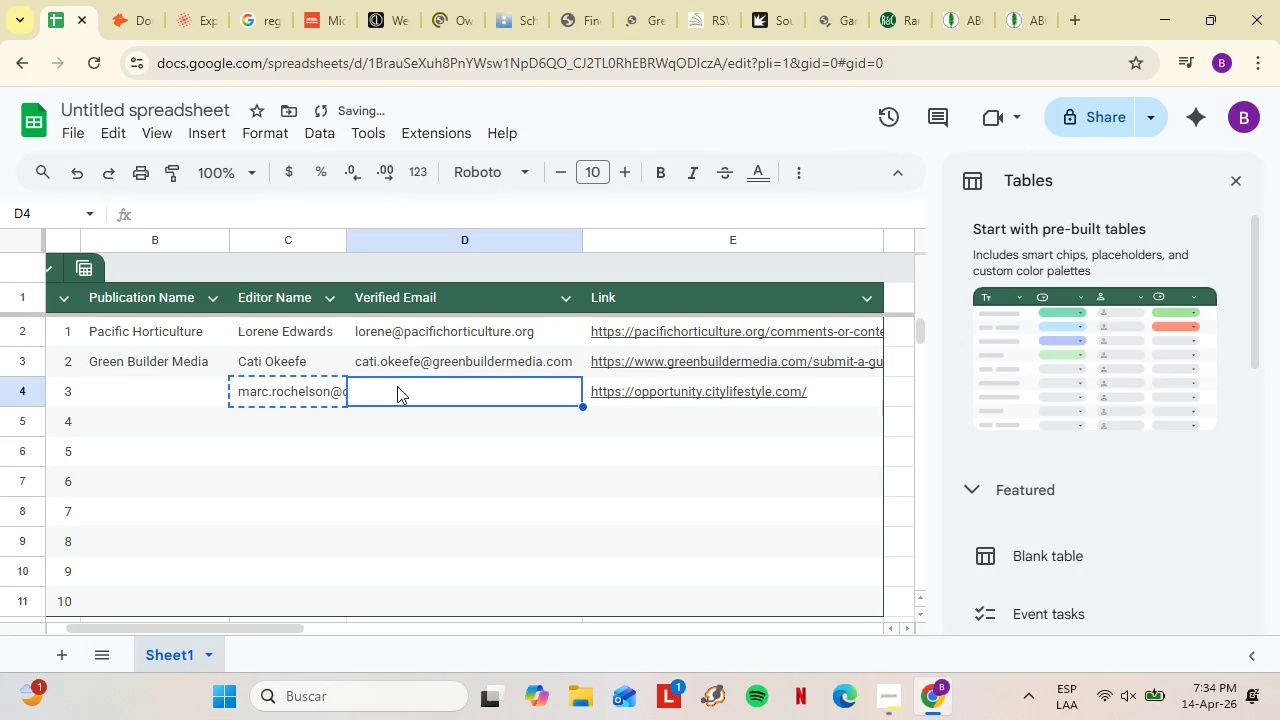 
left_click([397, 386])
 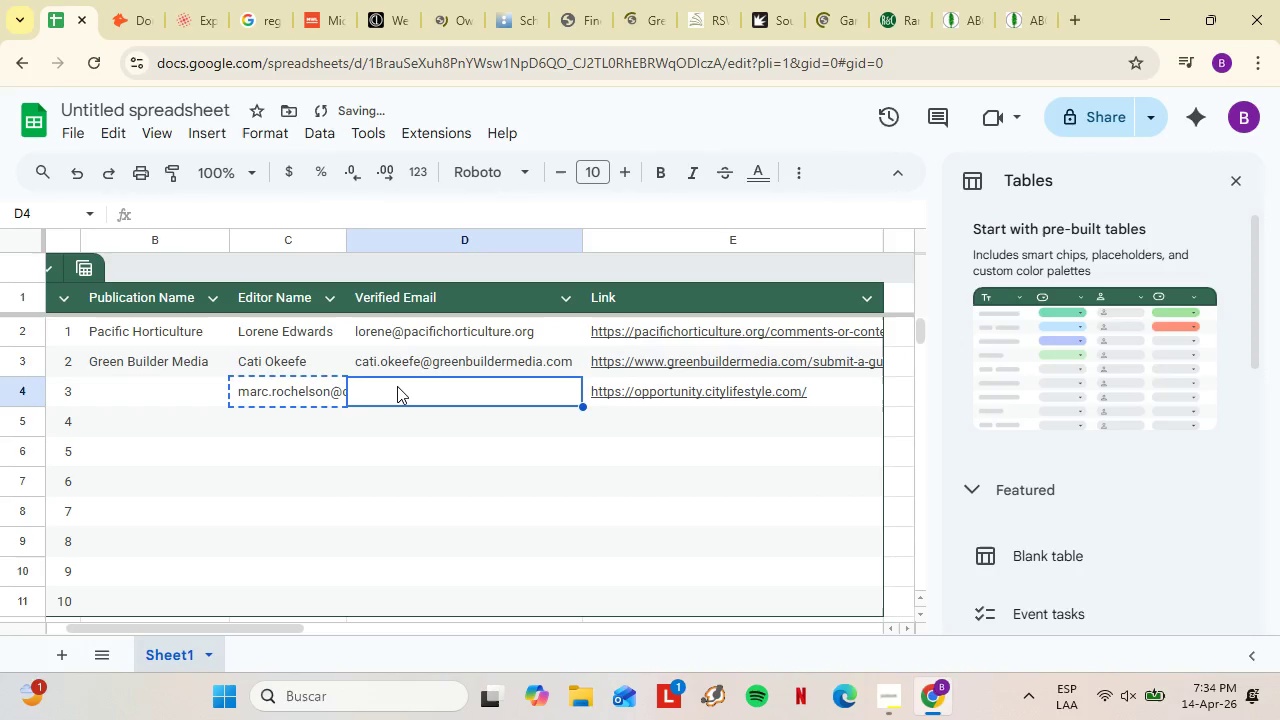 
key(Control+V)
 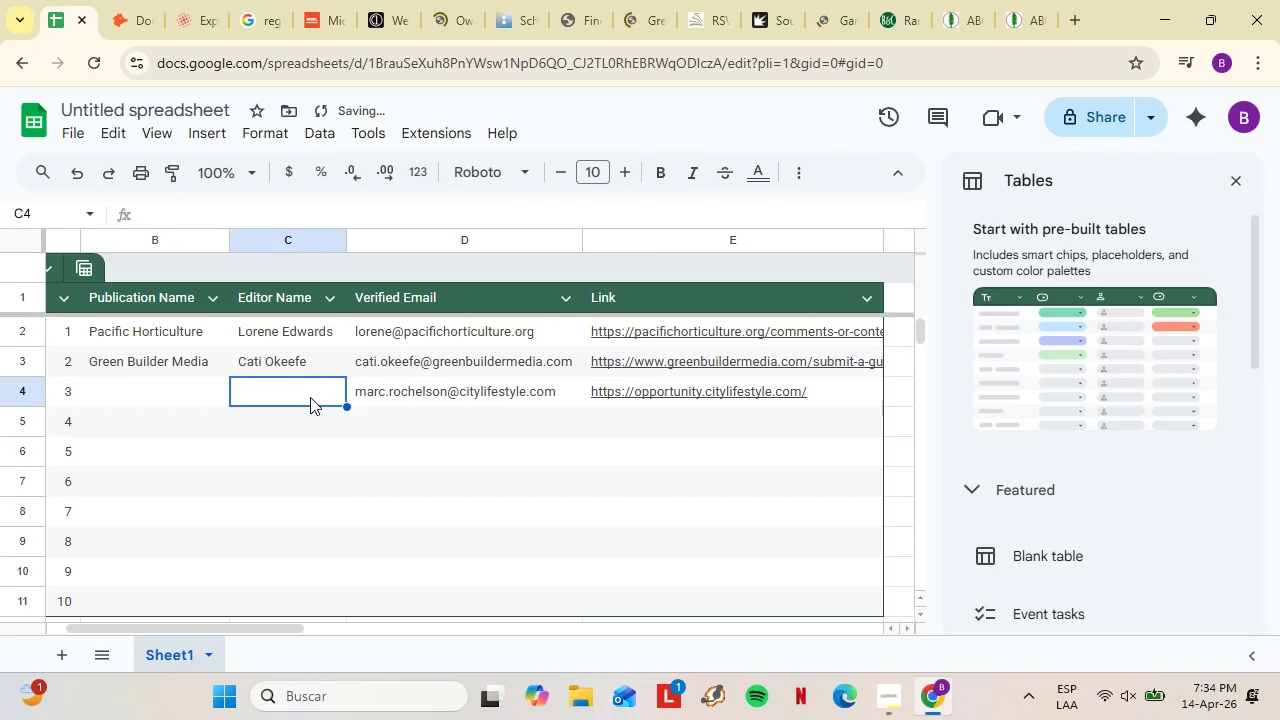 
left_click([311, 397])
 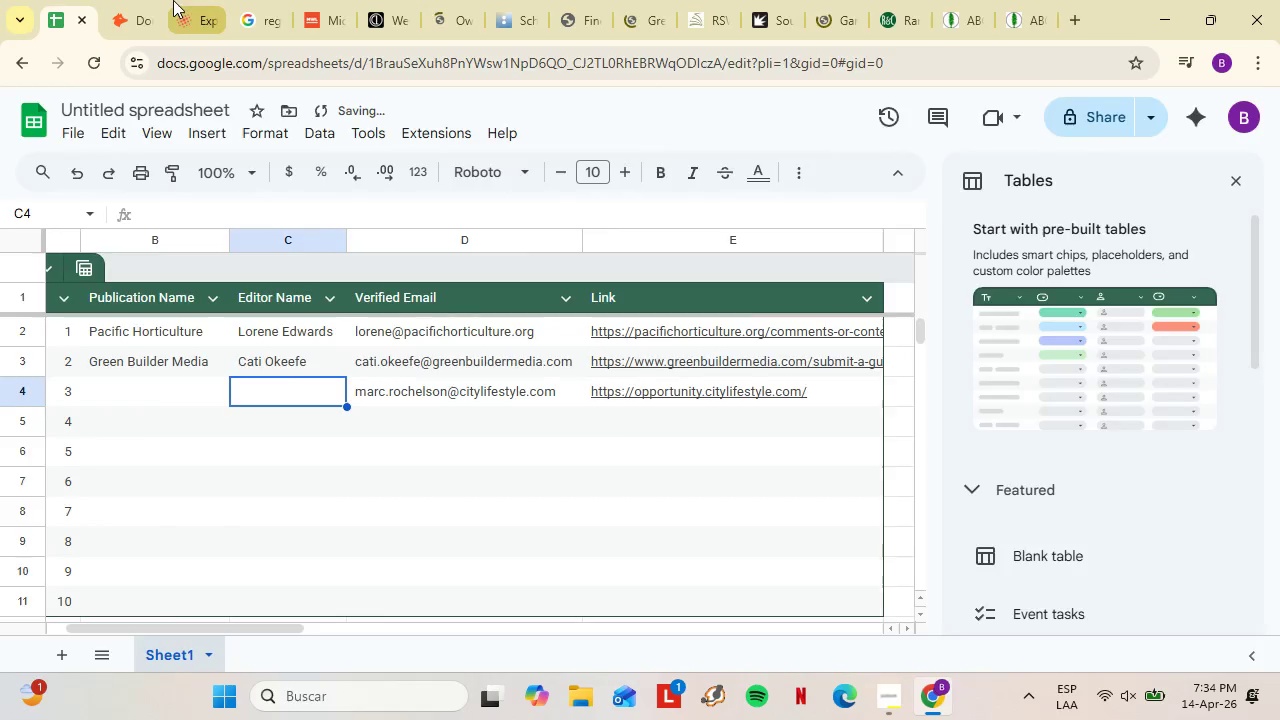 
left_click([173, 0])
 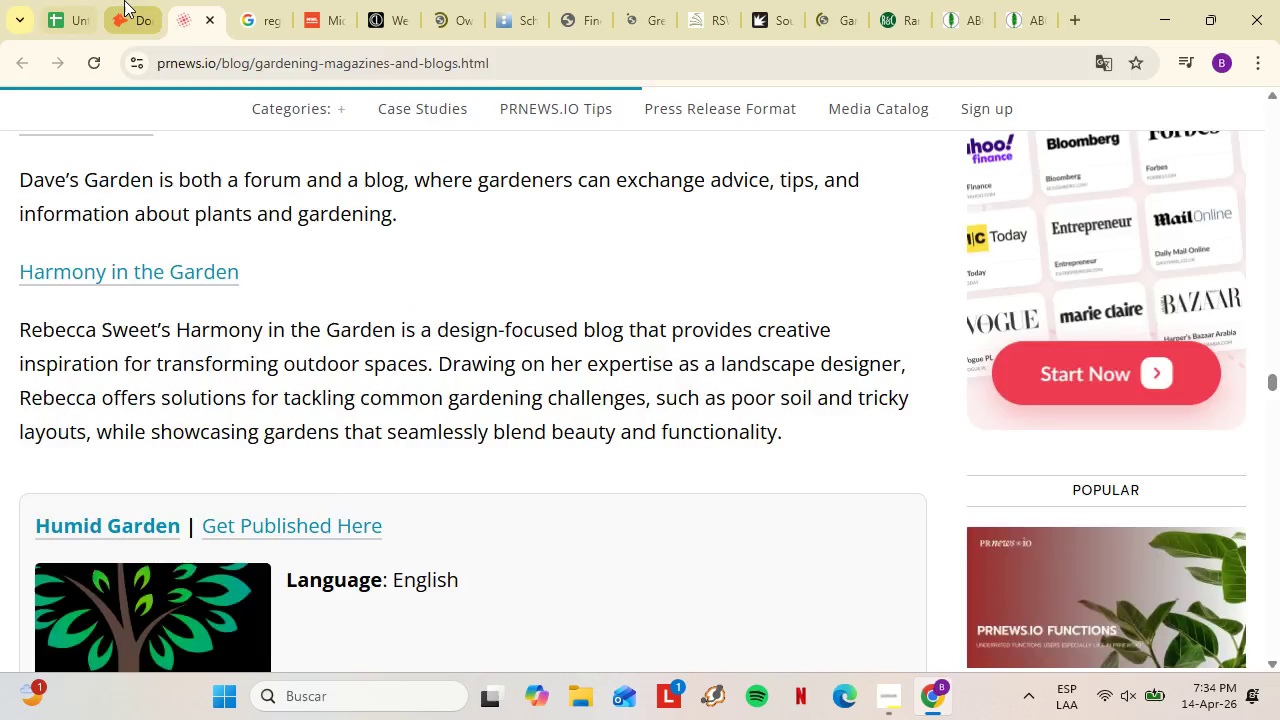 
left_click([124, 0])
 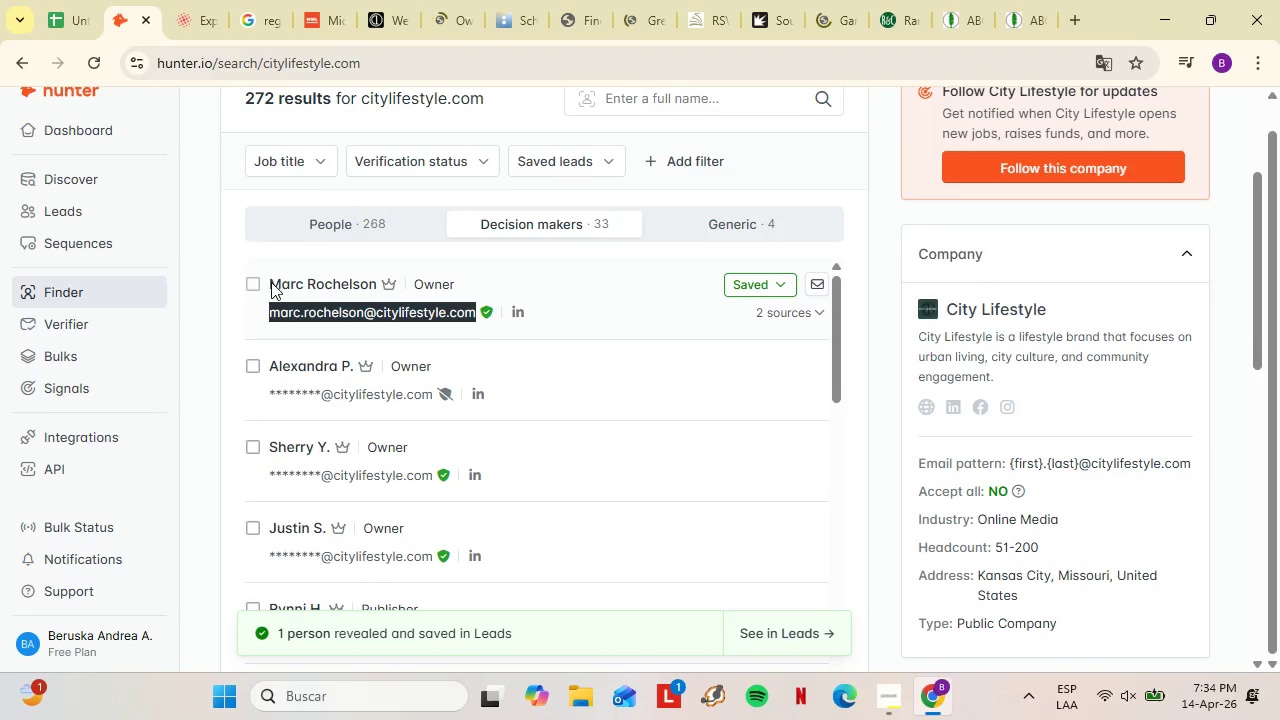 
left_click_drag(start_coordinate=[269, 282], to_coordinate=[377, 284])
 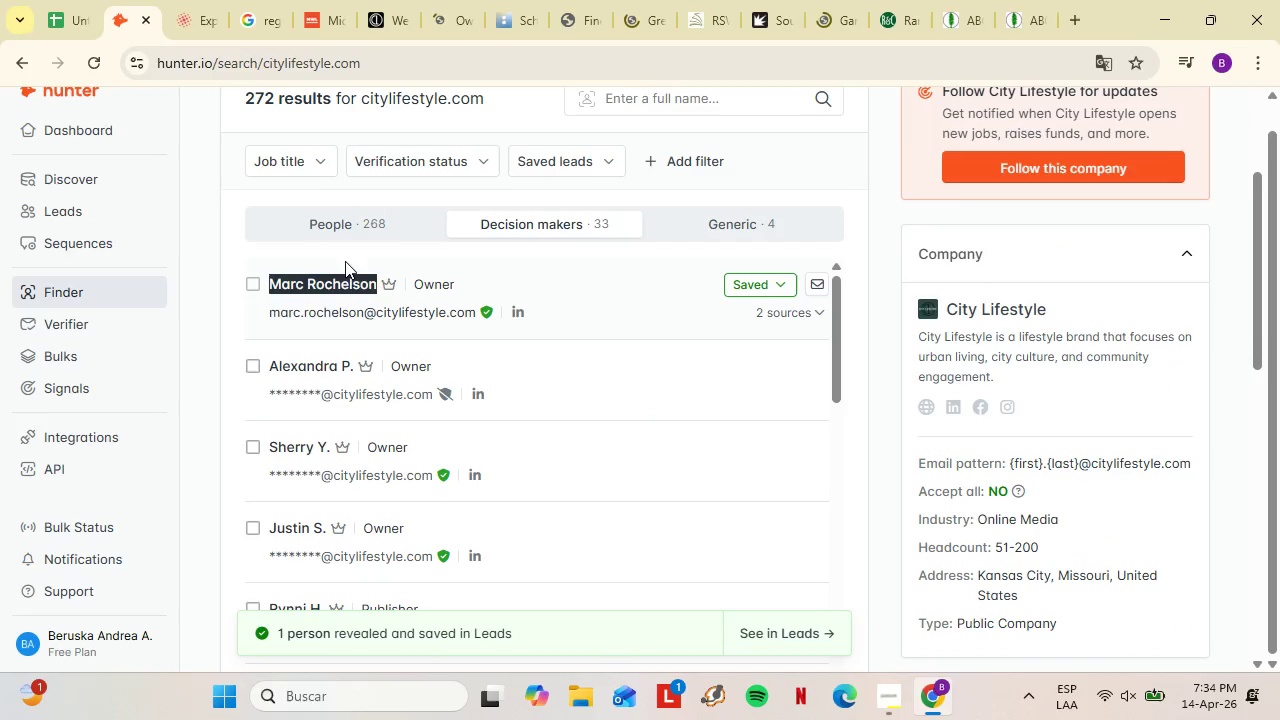 
key(Control+ControlLeft)
 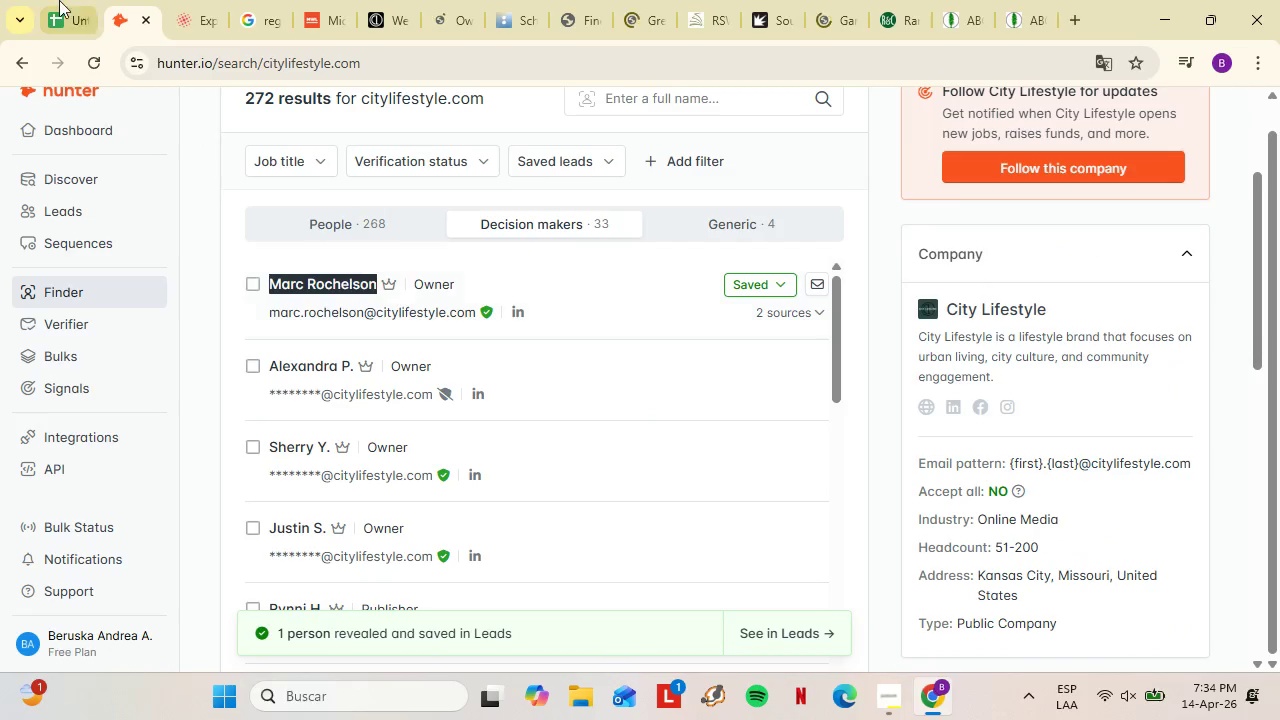 
key(Control+C)
 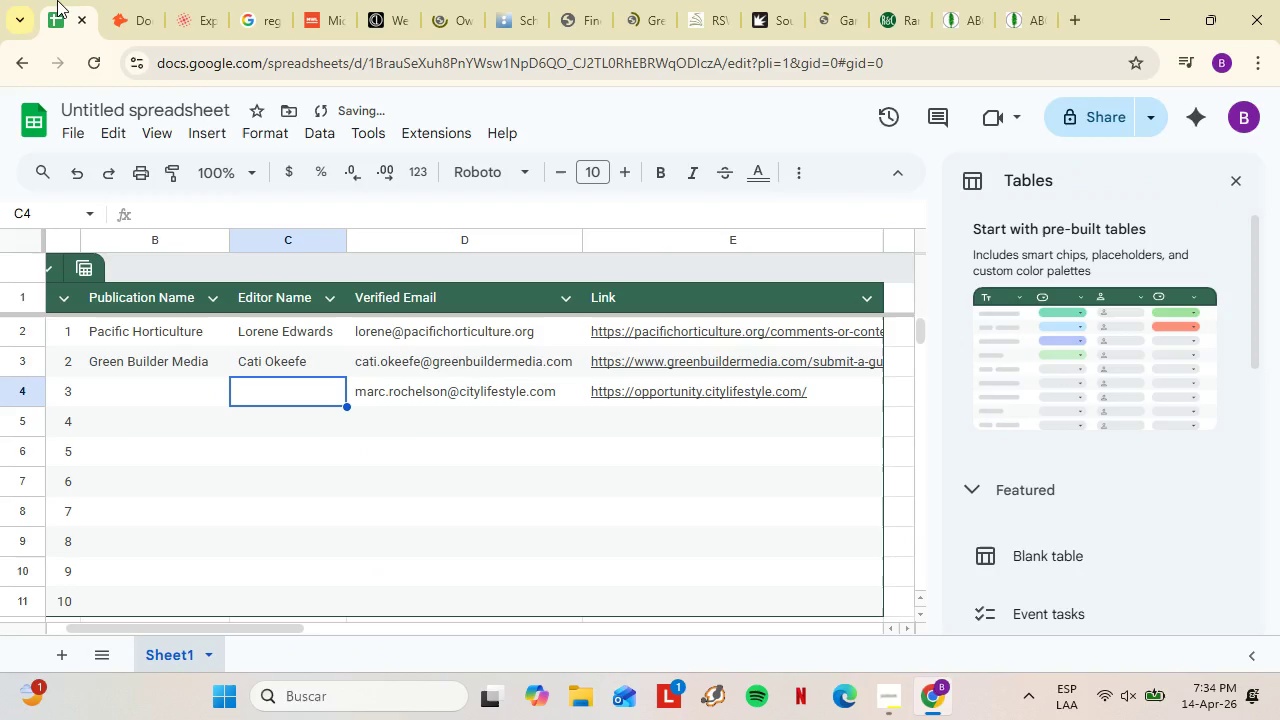 
left_click([57, 0])
 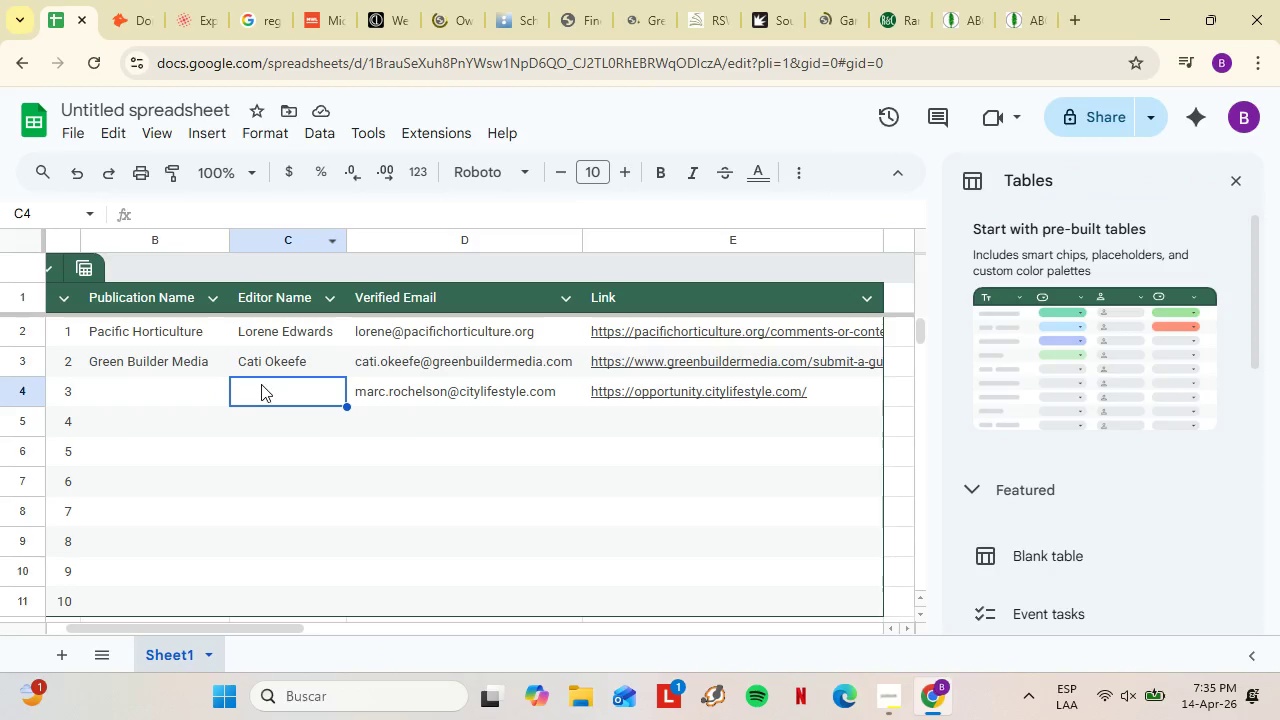 
key(Control+Shift+V)
 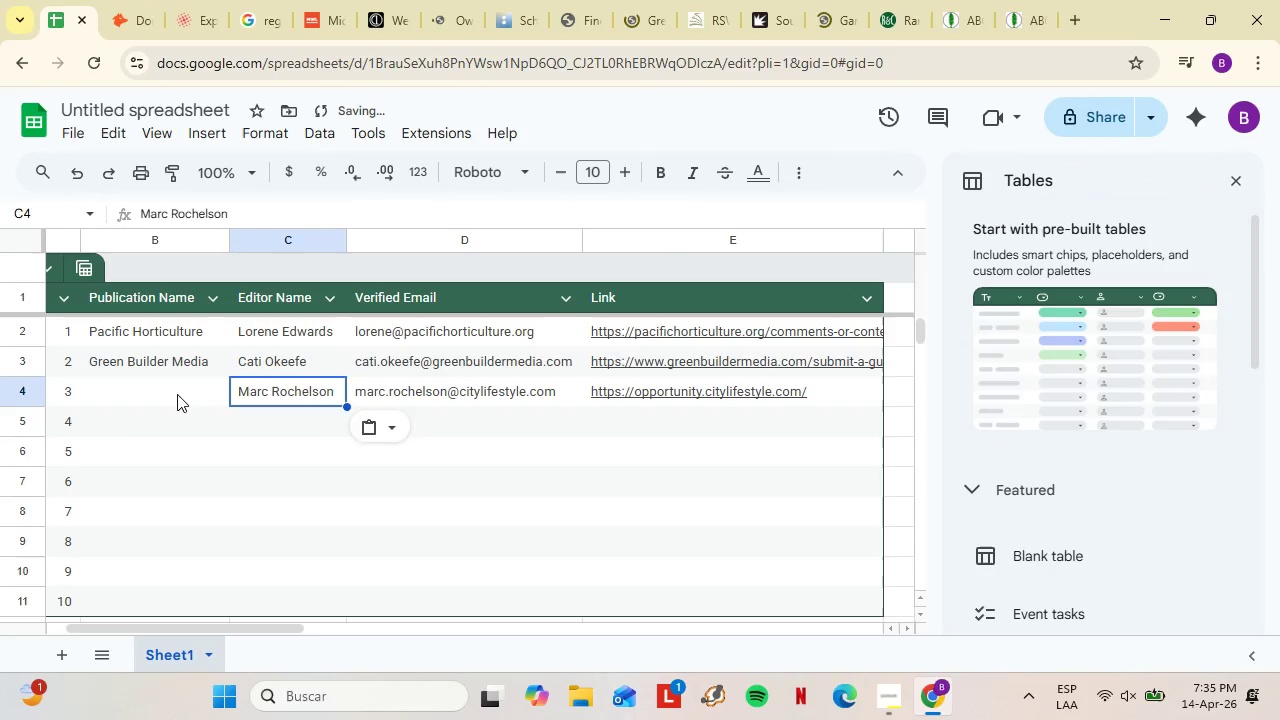 
left_click([177, 394])
 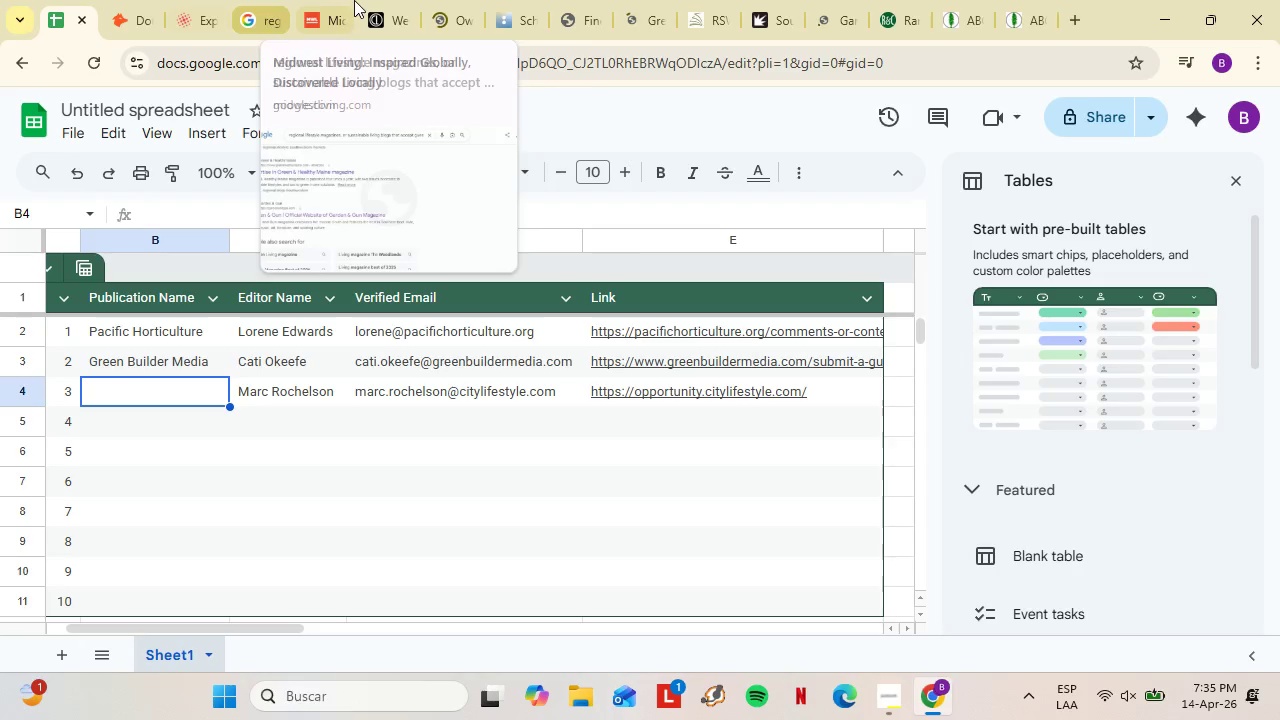 
left_click([361, 0])
 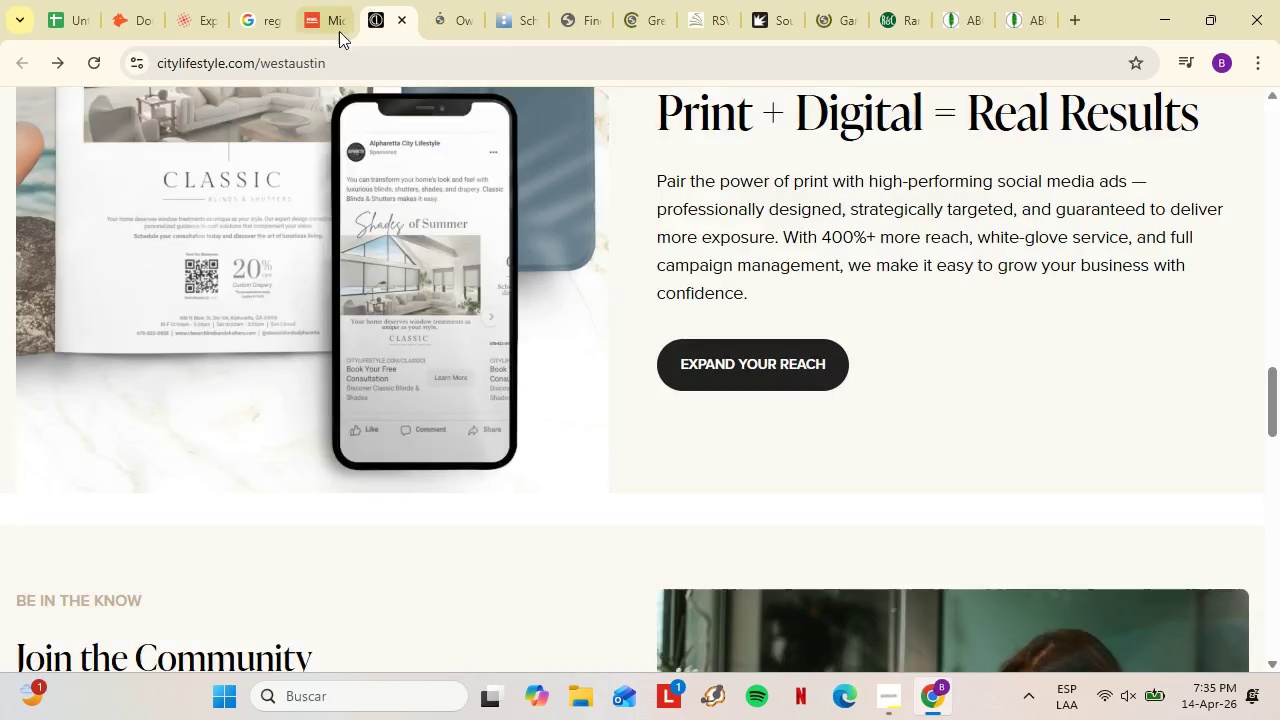 
mouse_move([181, -3])
 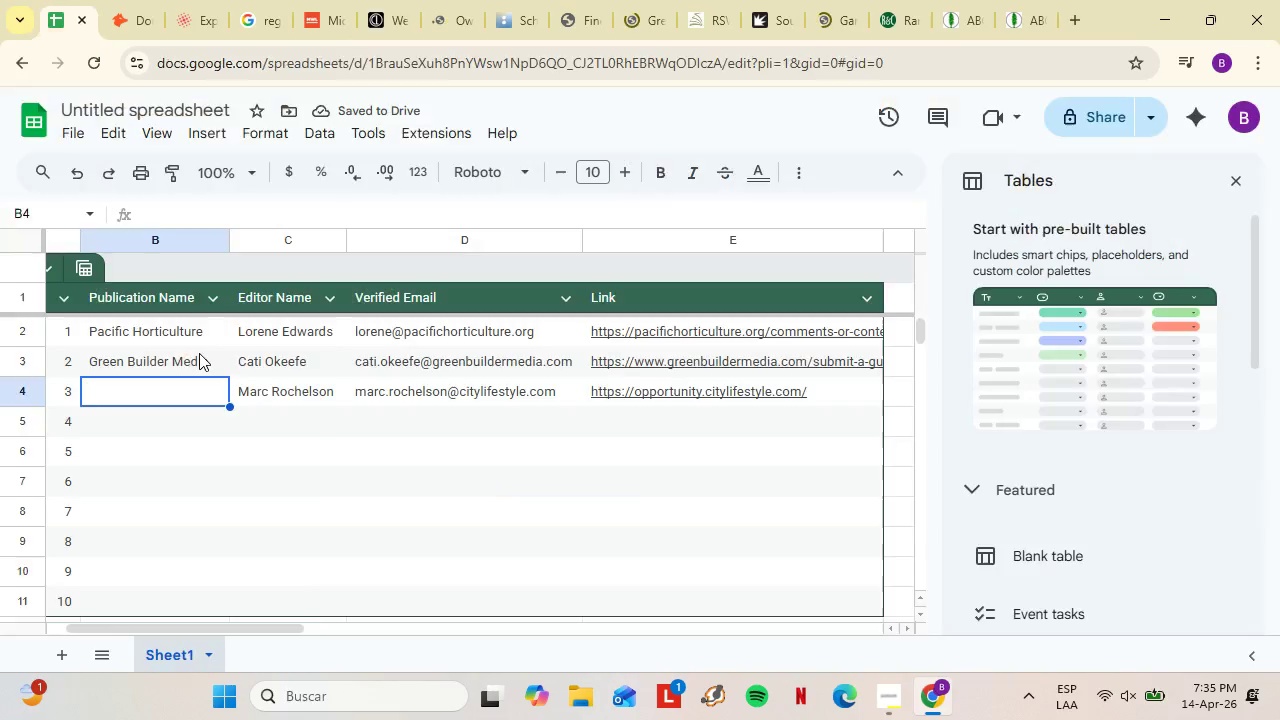 
left_click([71, 6])
 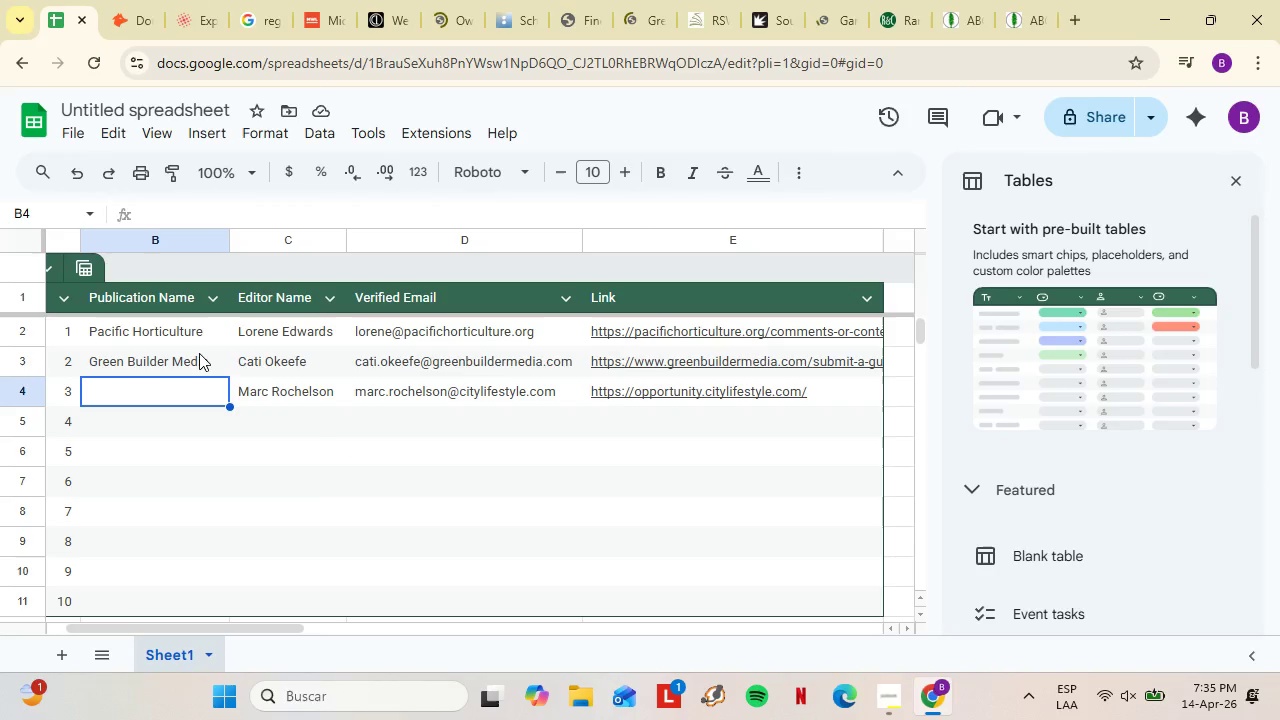 
type(City Life Style)
 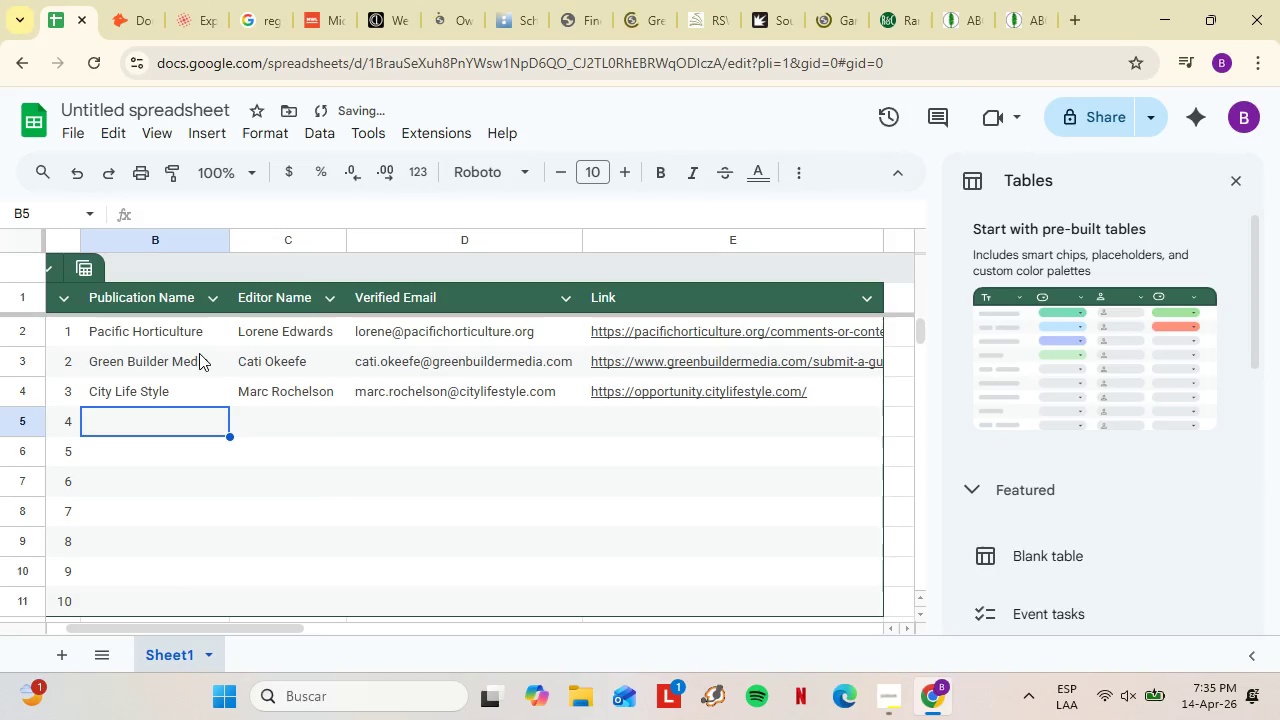 
 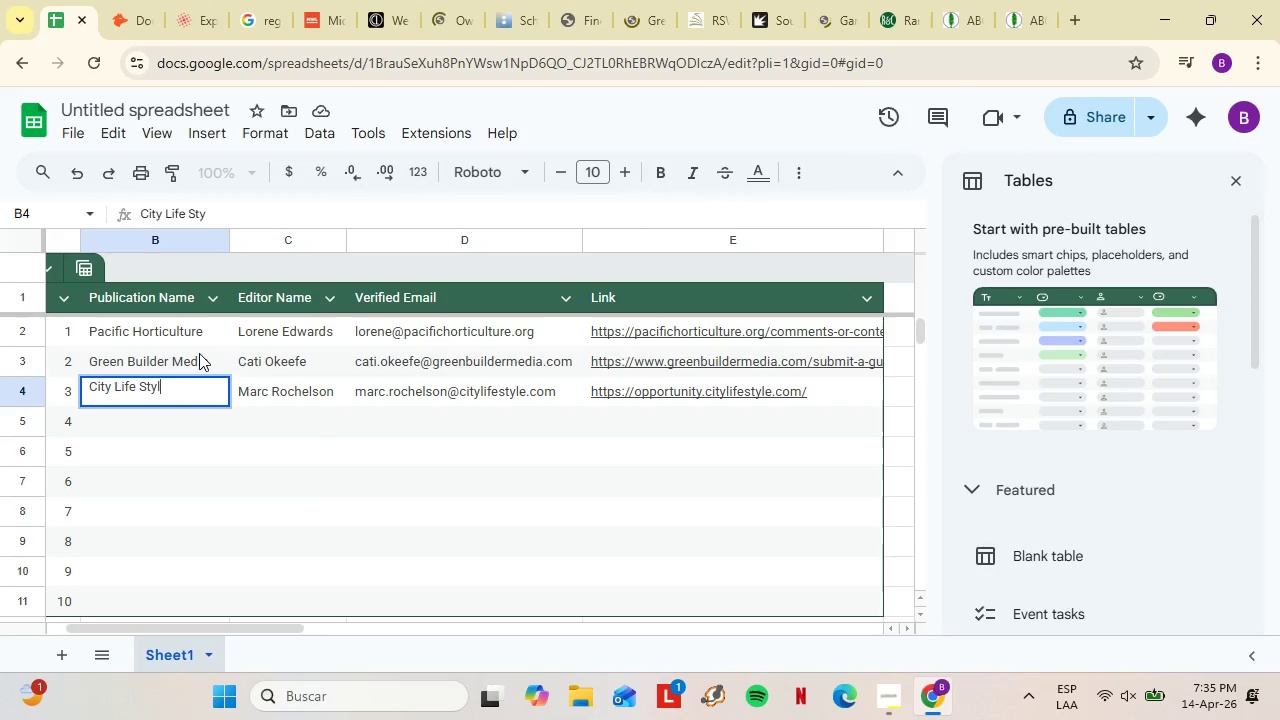 
key(ArrowDown)
 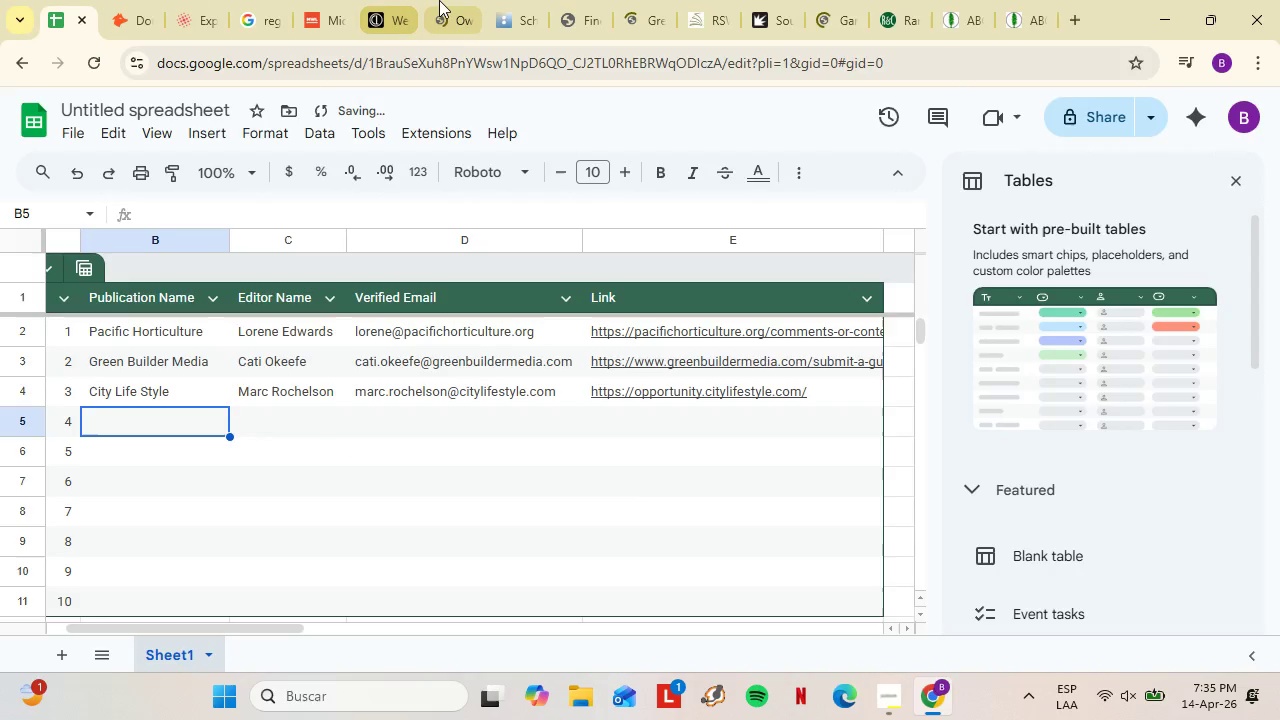 
left_click([439, 0])
 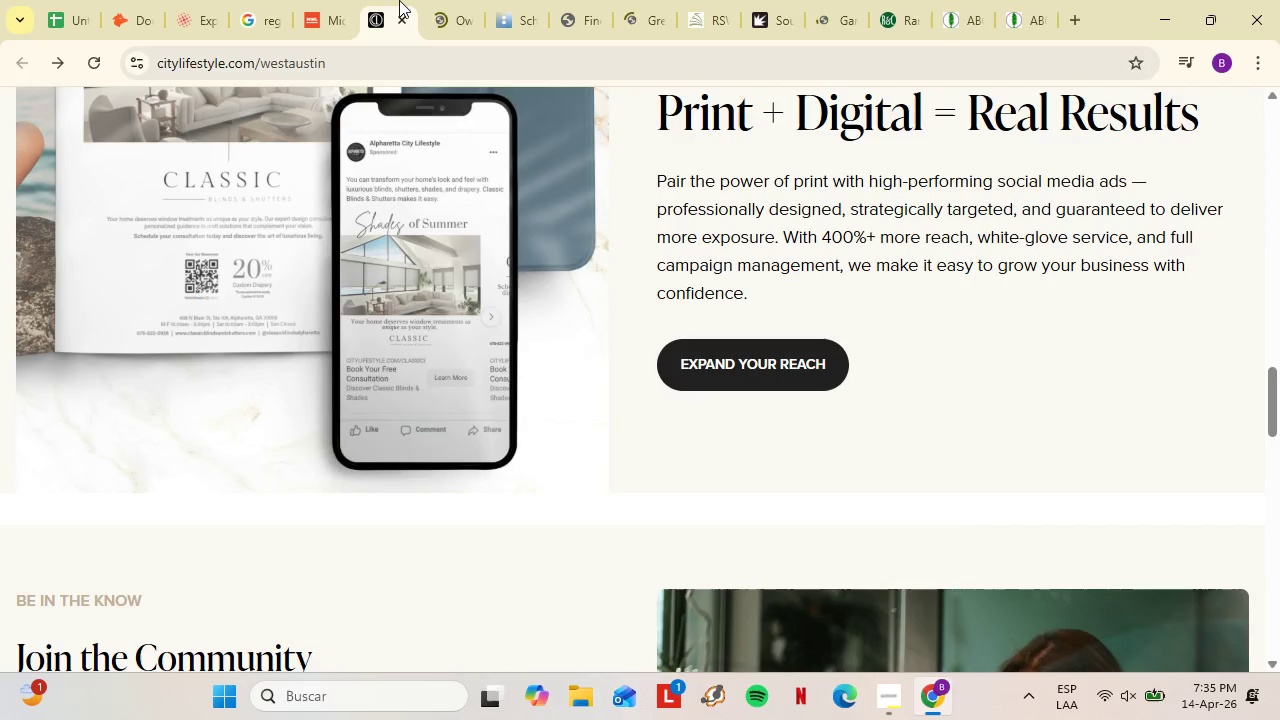 
left_click([399, 0])
 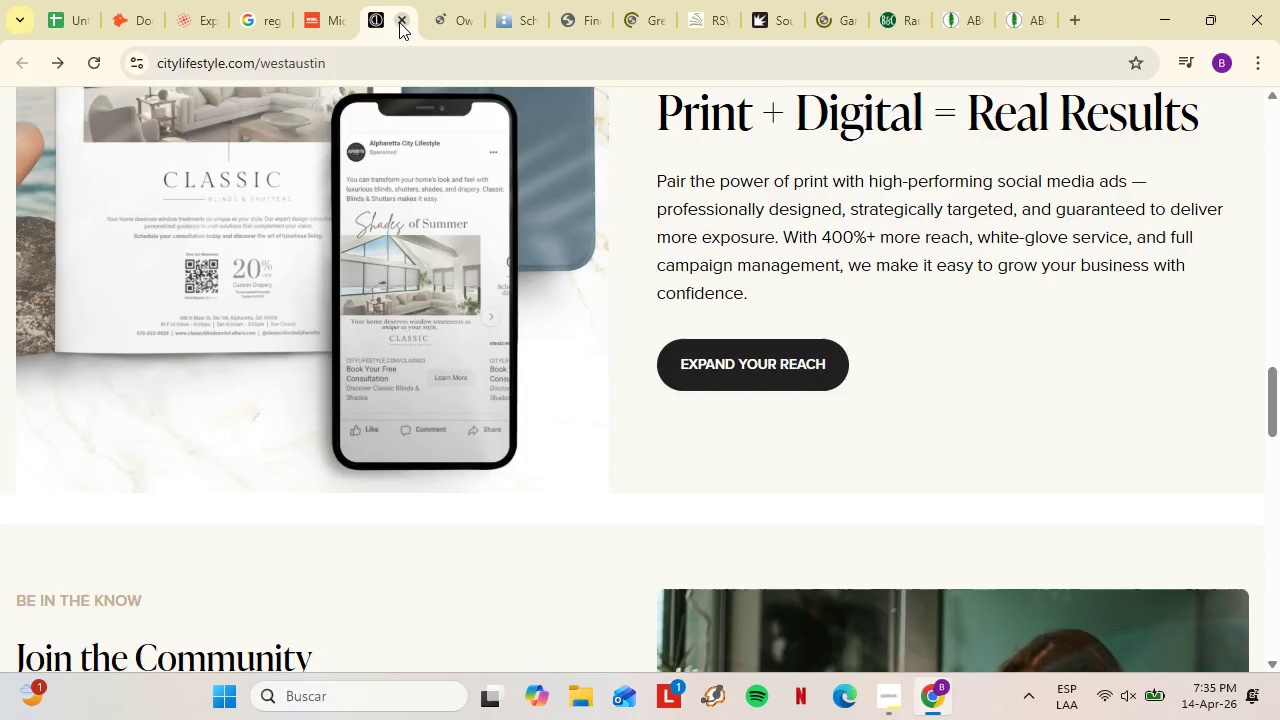 
left_click([399, 22])
 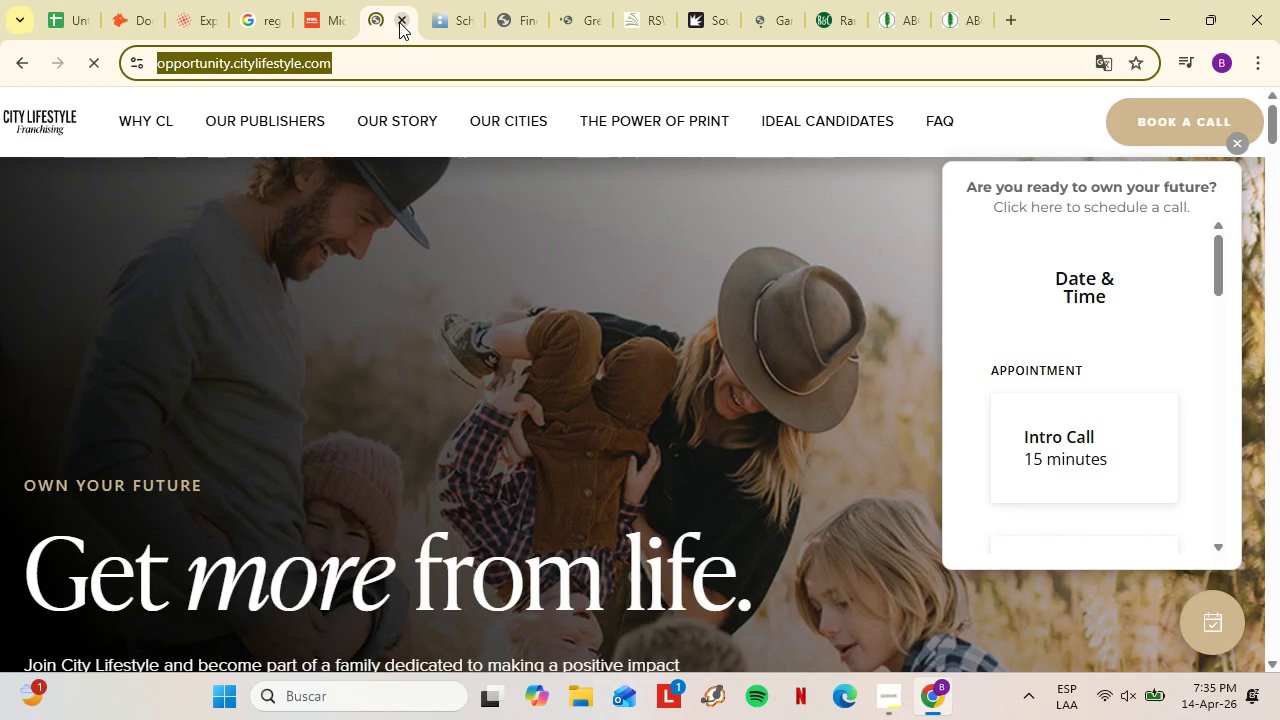 
left_click([399, 22])
 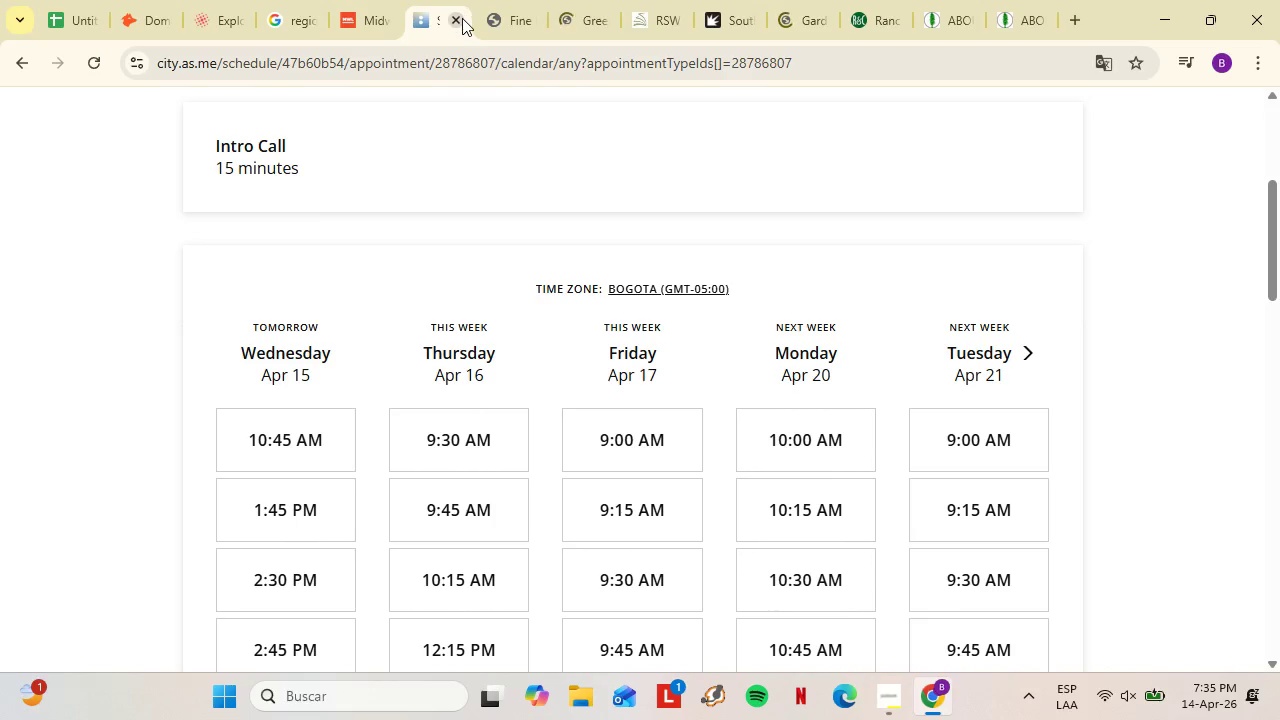 
left_click([462, 18])
 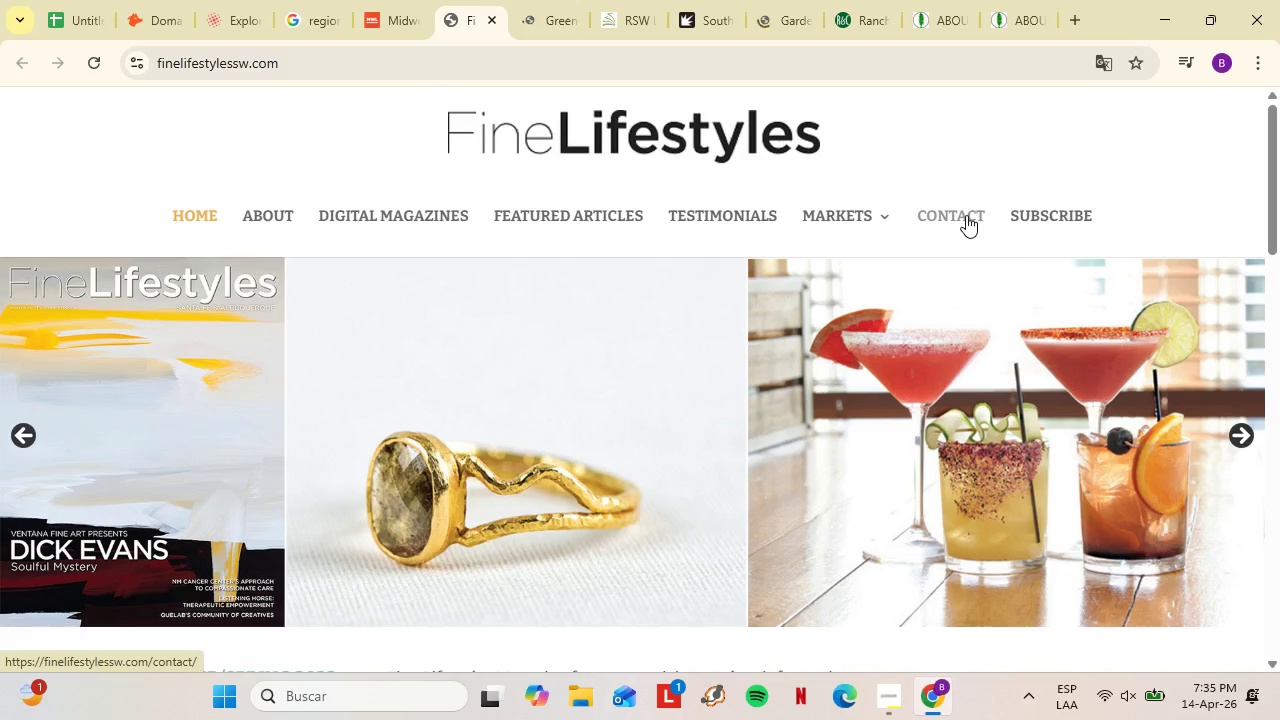 
left_click([966, 215])
 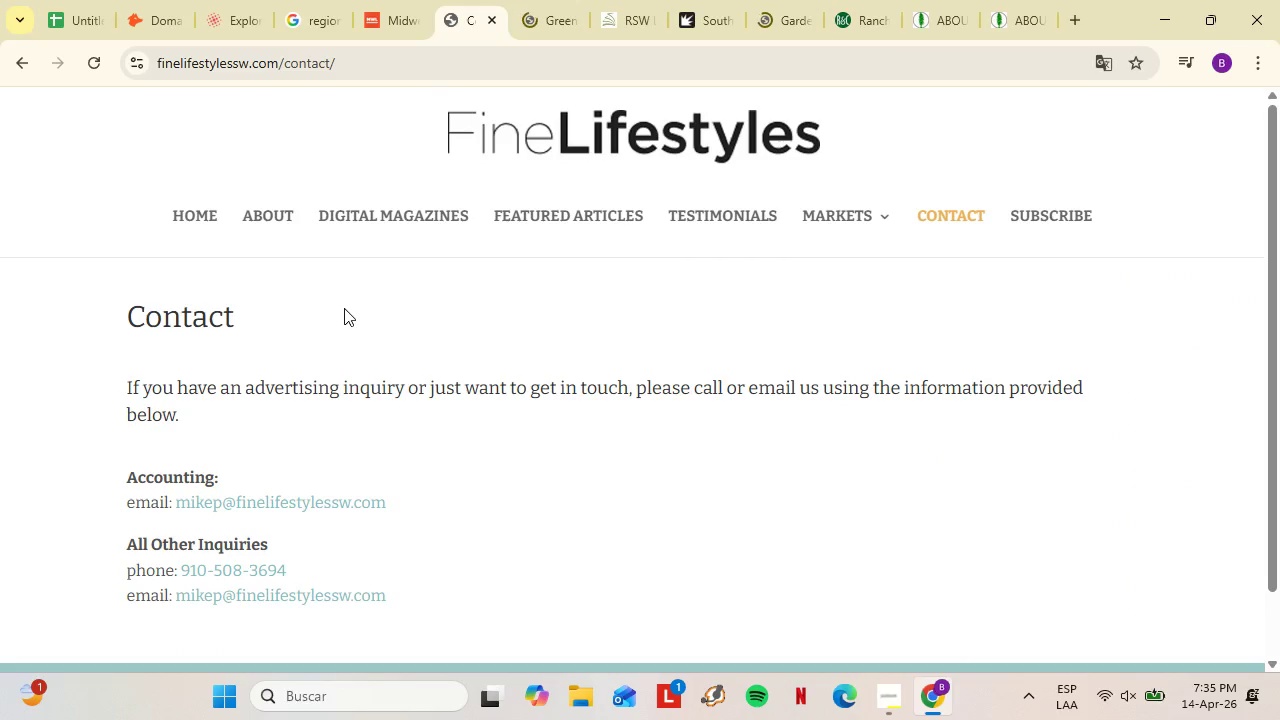 
scroll: coordinate [349, 349], scroll_direction: down, amount: 1.0
 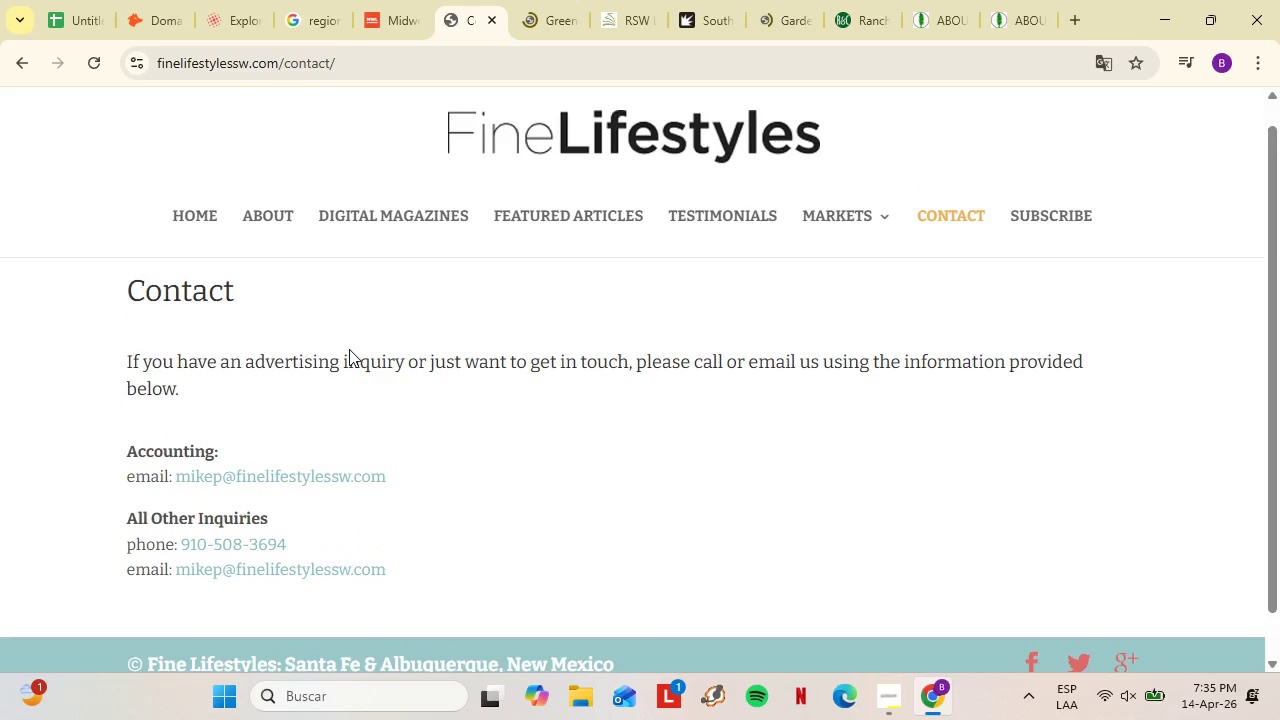 
scroll: coordinate [349, 349], scroll_direction: up, amount: 1.0
 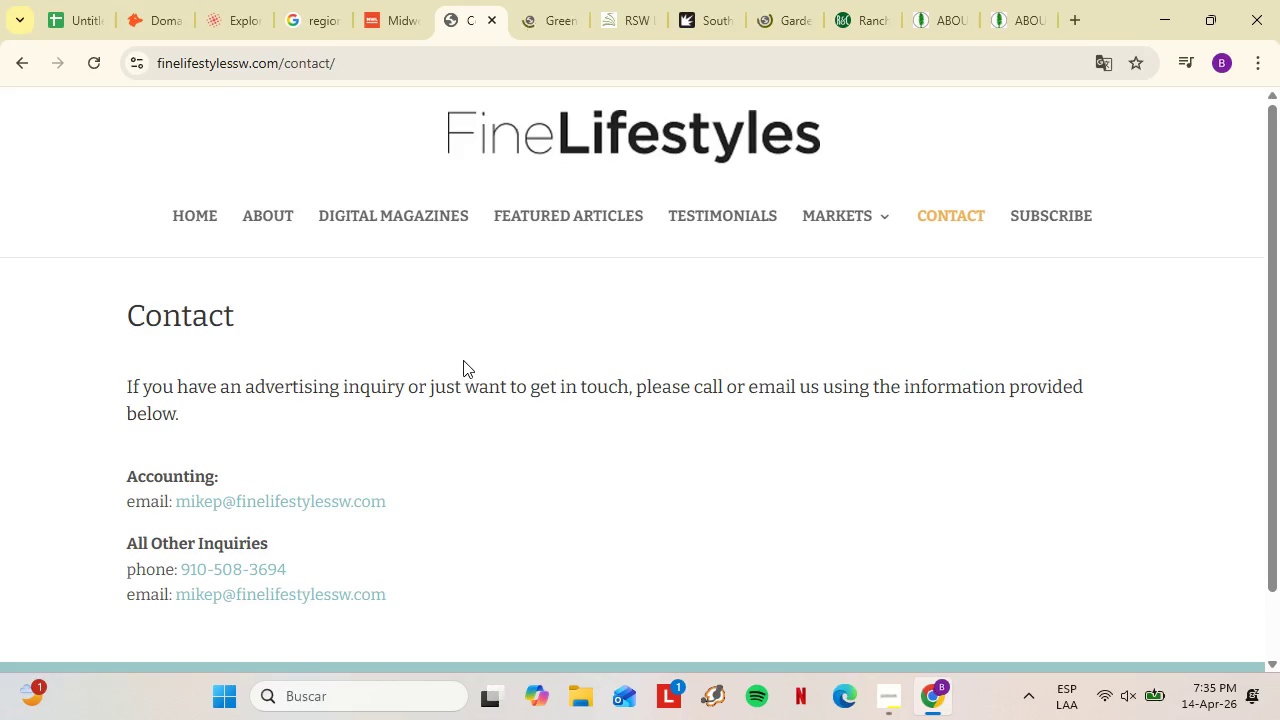 
scroll: coordinate [461, 372], scroll_direction: down, amount: 1.0
 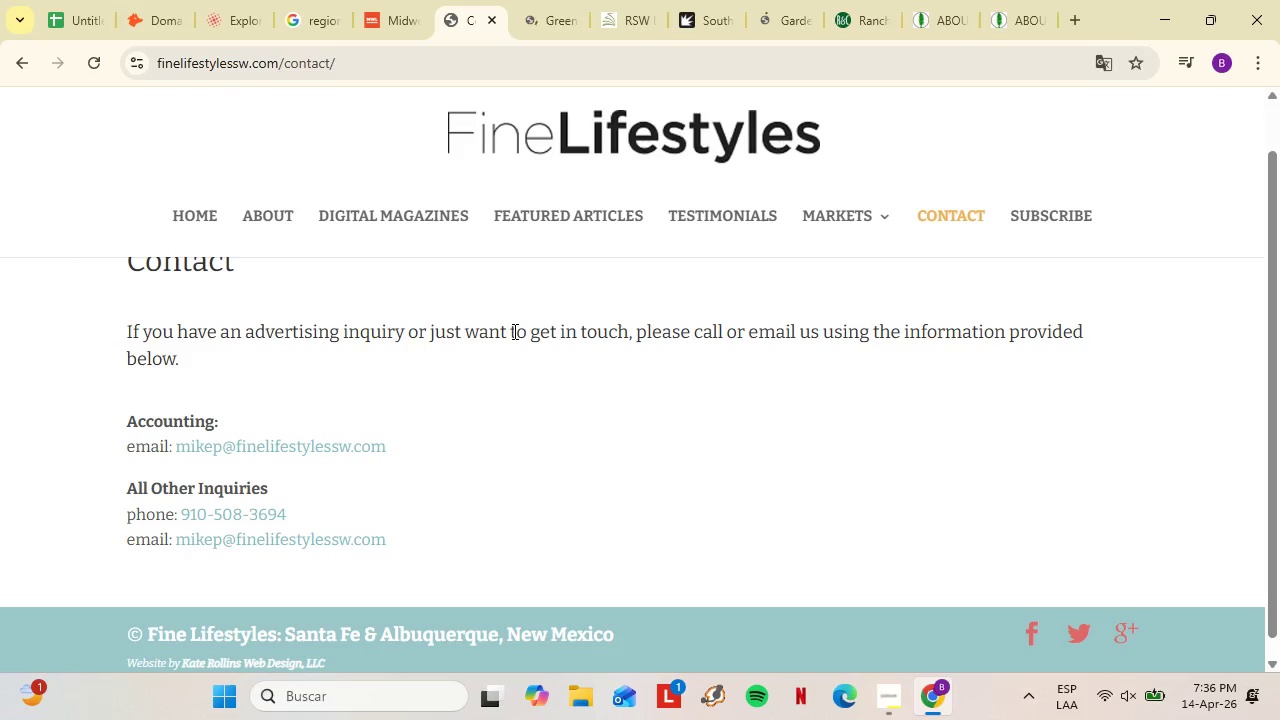 
wait(51.36)
 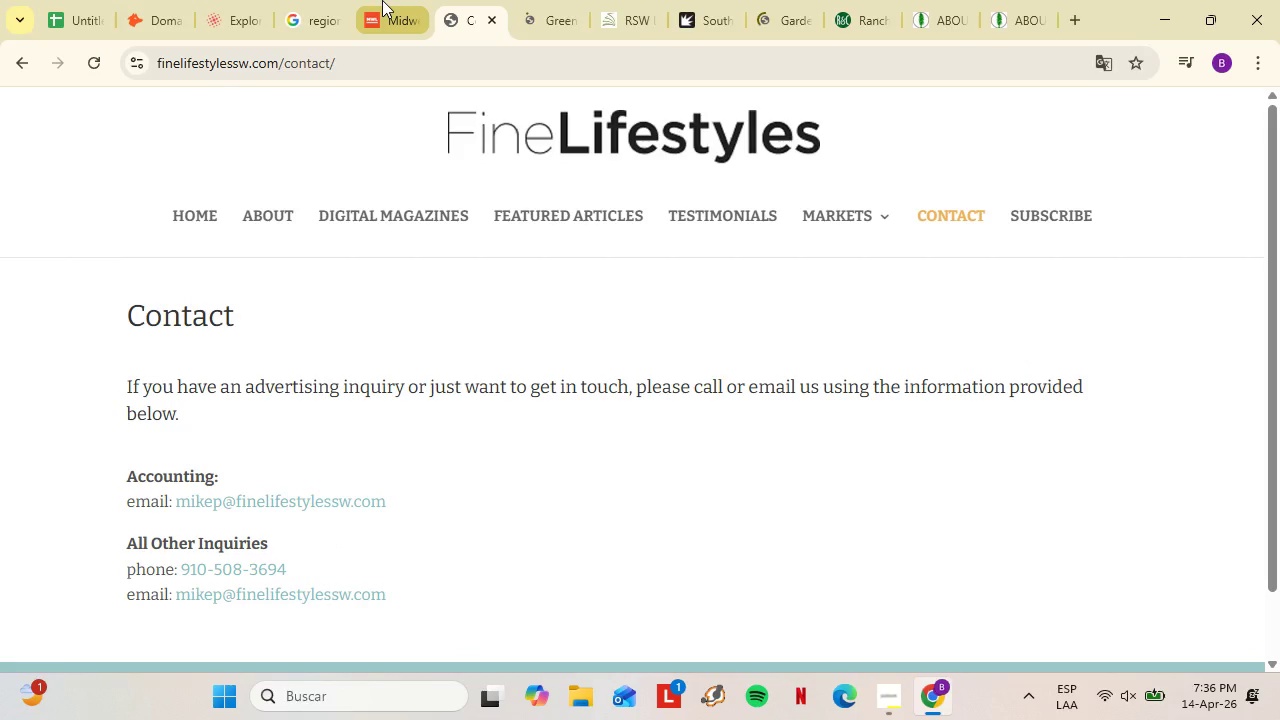 
left_click([382, 0])
 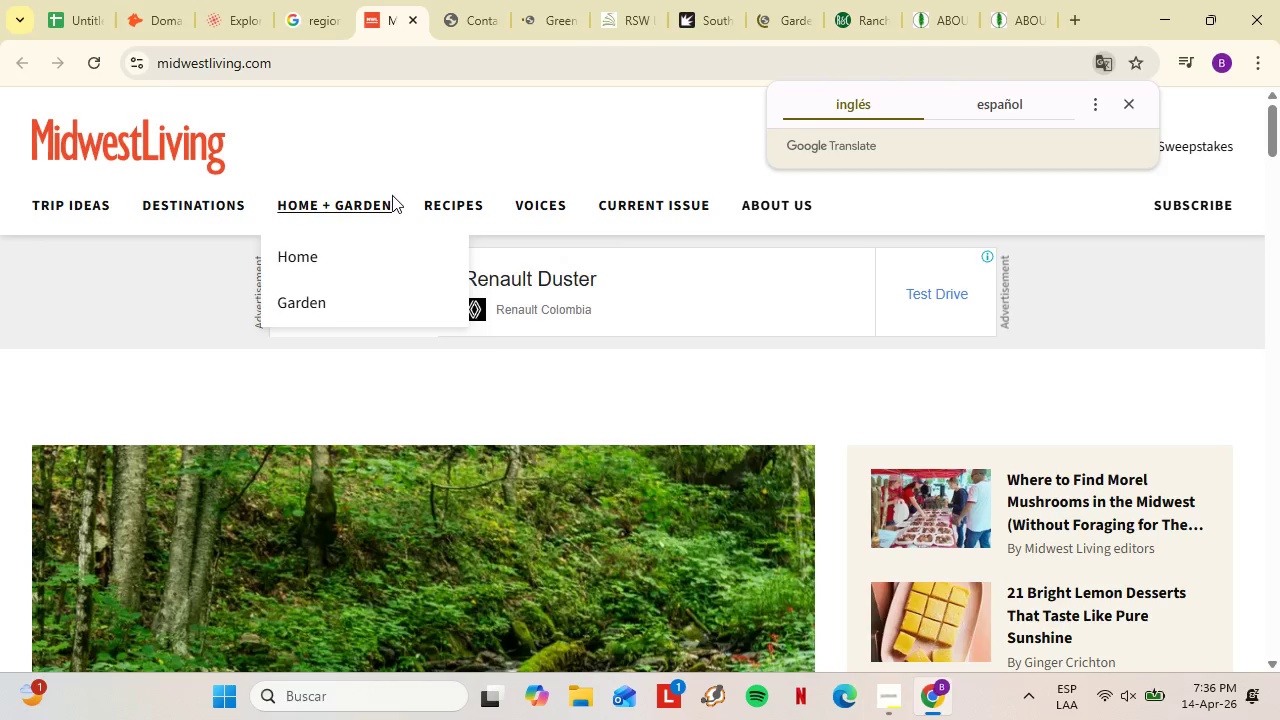 
scroll: coordinate [336, 389], scroll_direction: up, amount: 6.0
 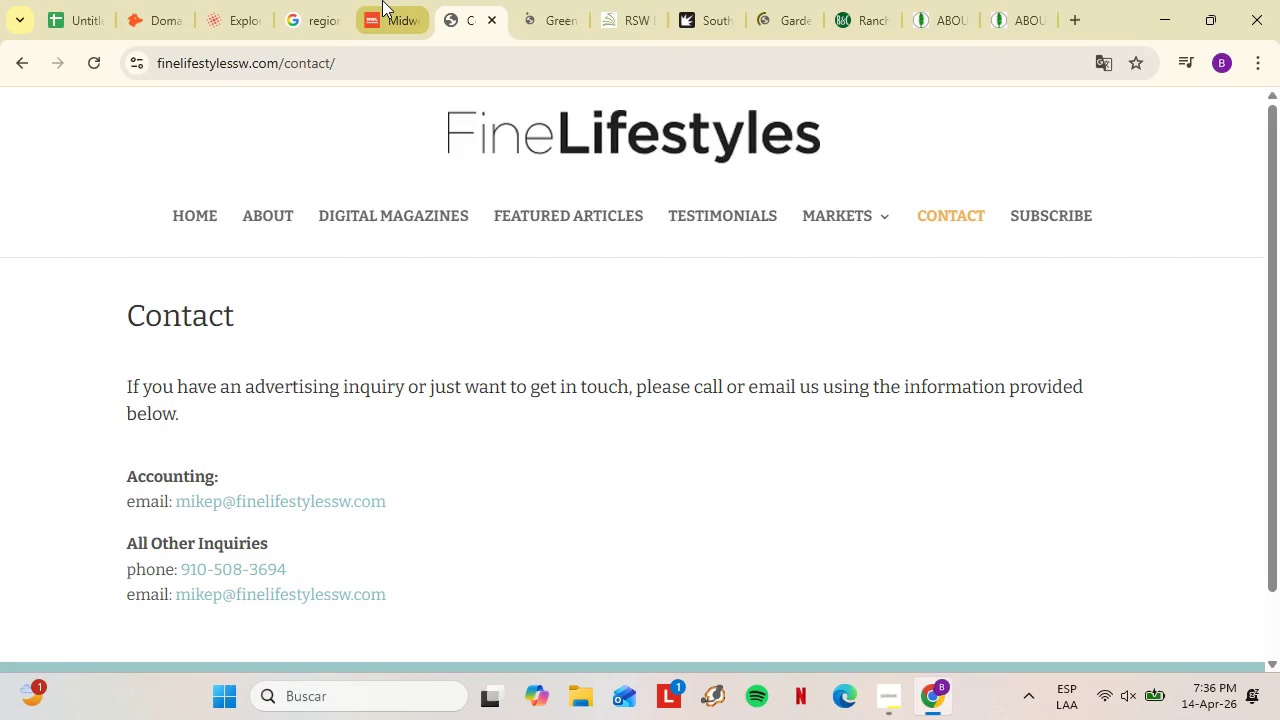 
left_click([447, 0])
 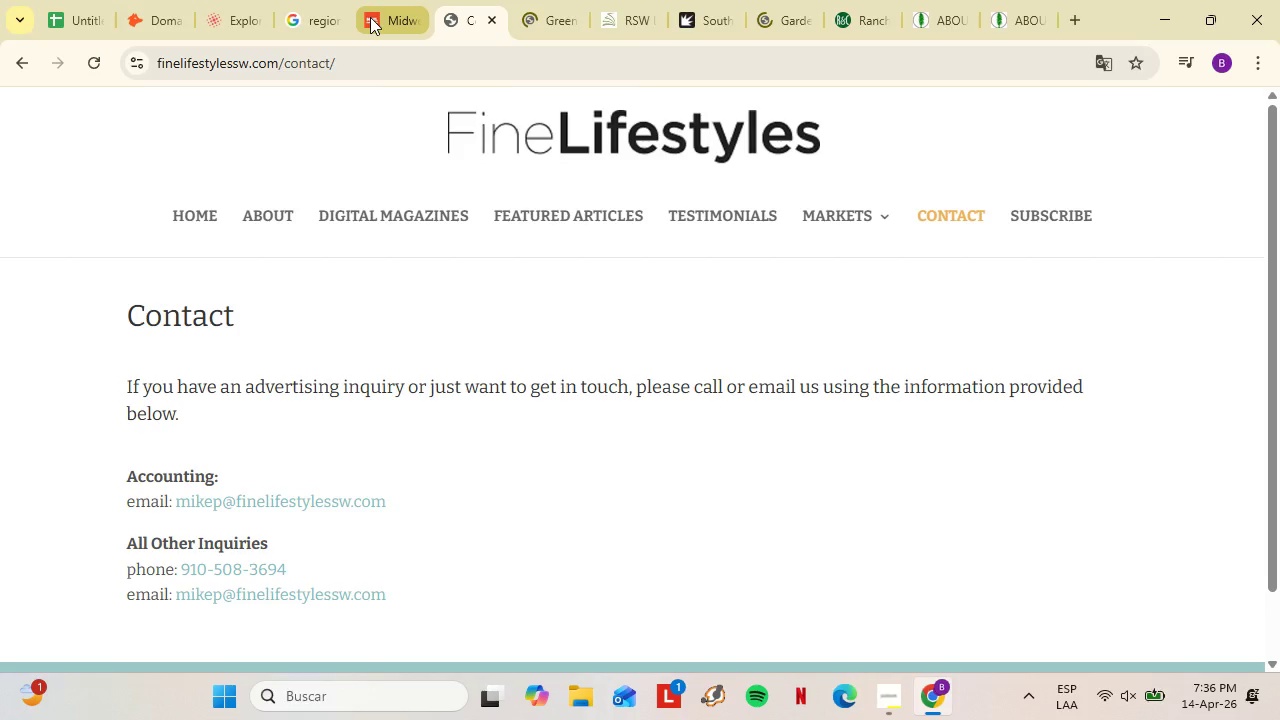 
left_click([370, 16])
 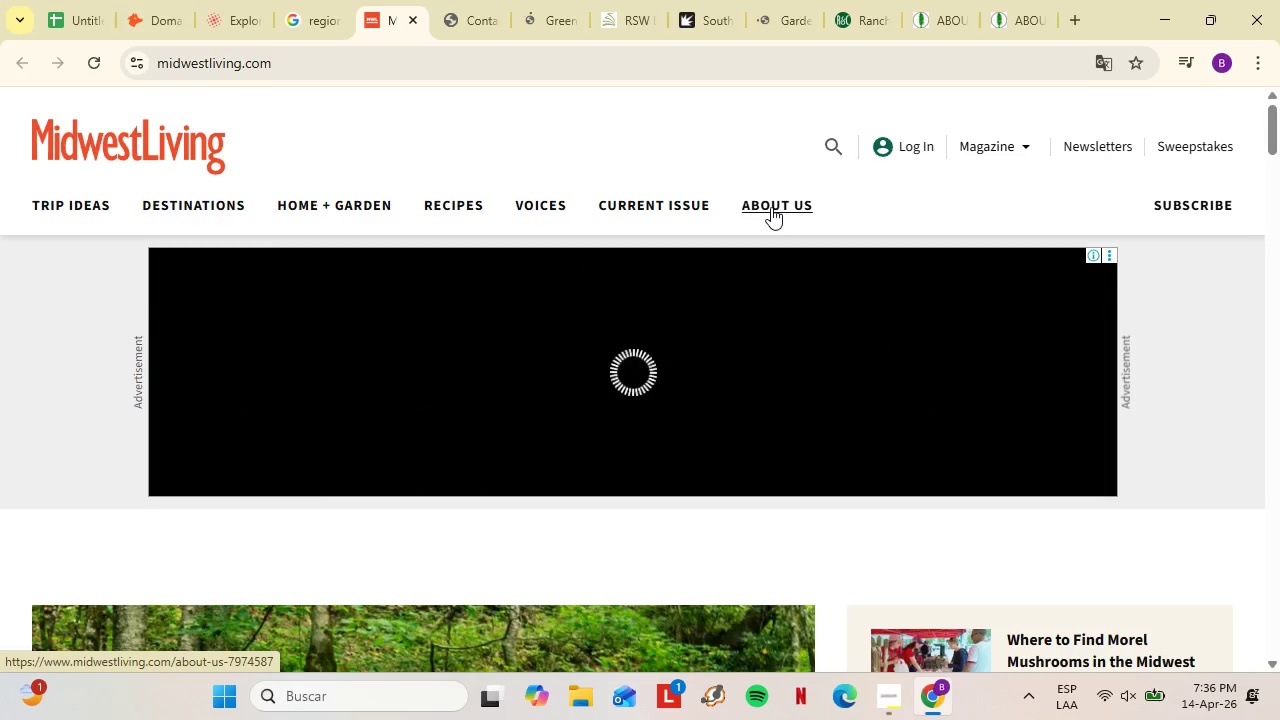 
mouse_move([799, 197])
 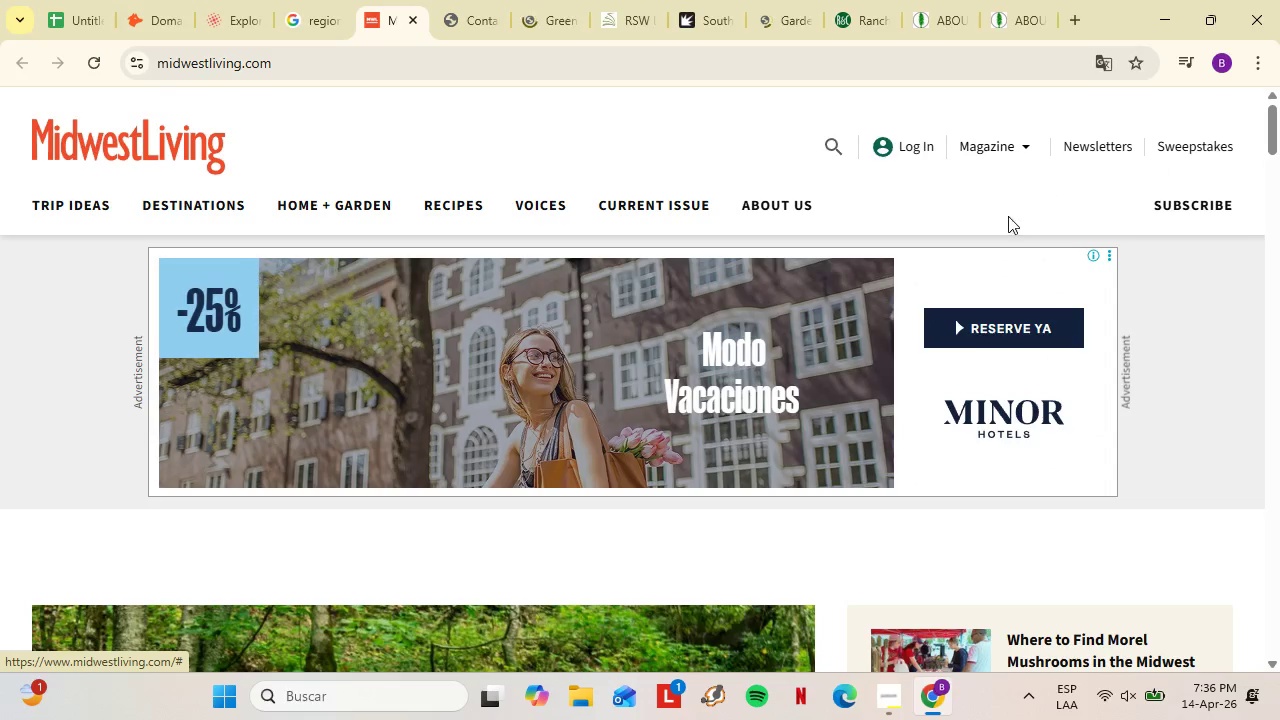 
left_click_drag(start_coordinate=[1279, 218], to_coordinate=[1279, 660])
 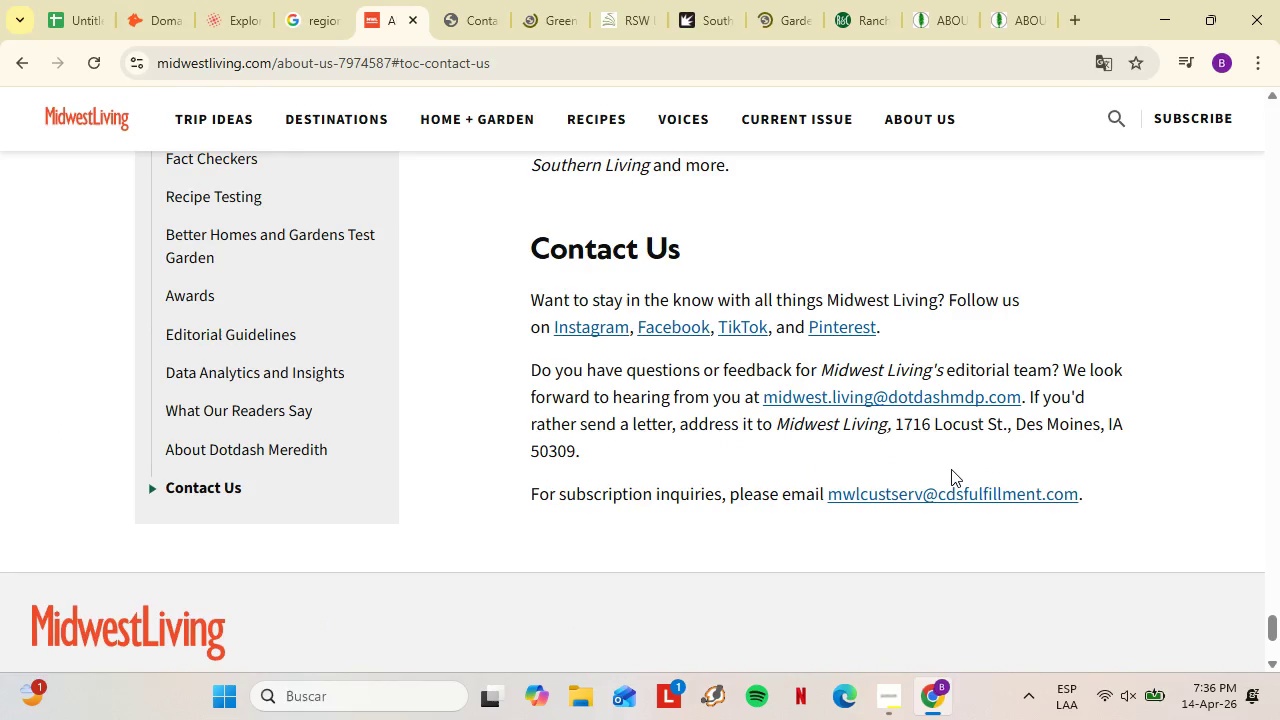 
scroll: coordinate [1010, 359], scroll_direction: down, amount: 9.0
 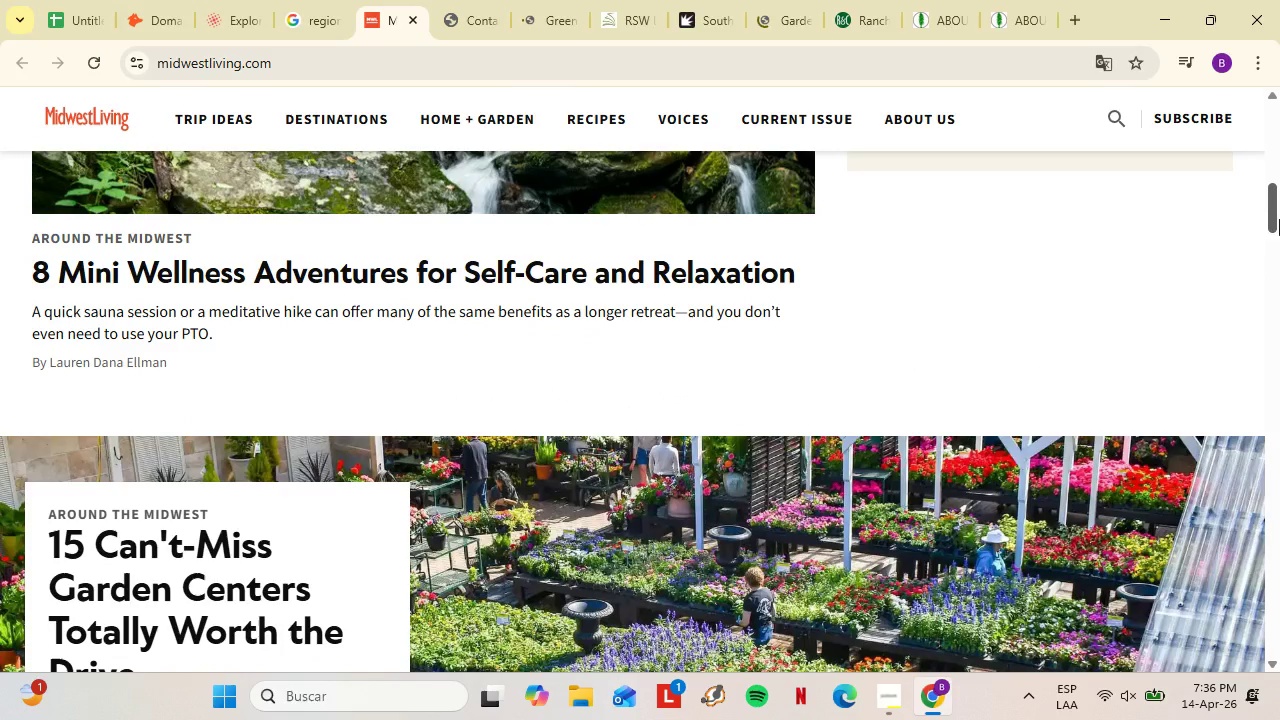 
wait(12.64)
 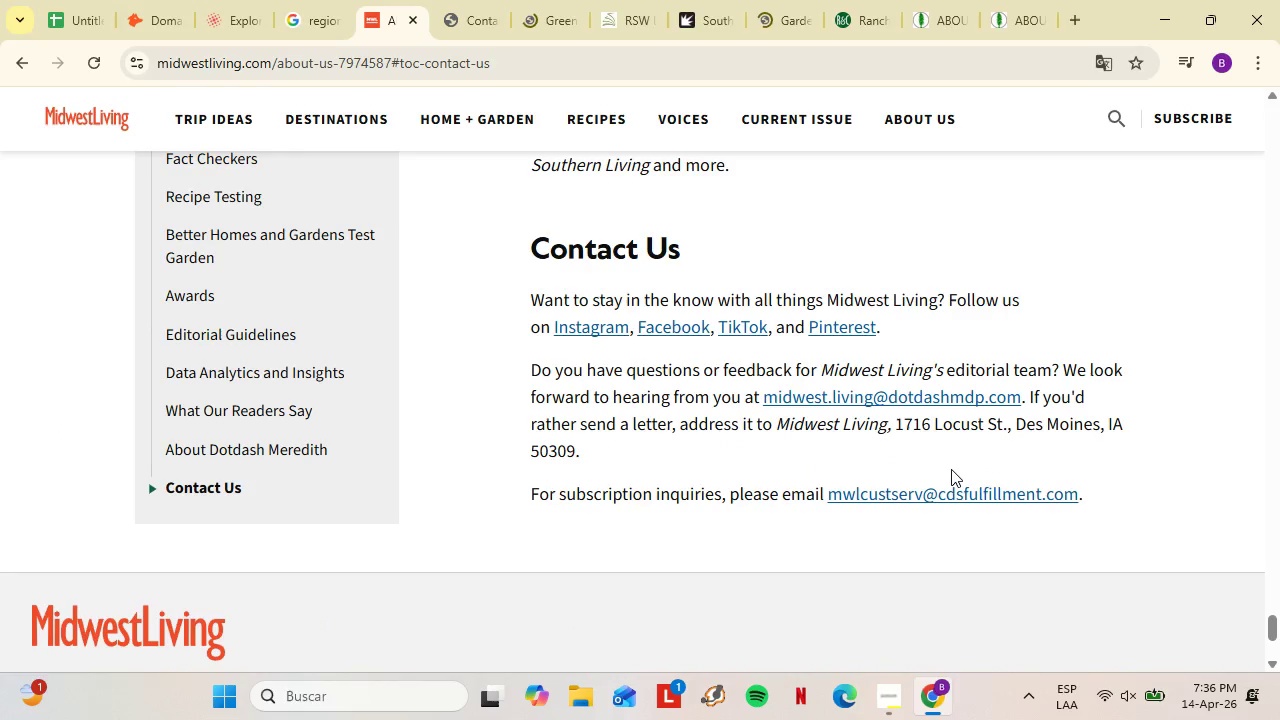 
scroll: coordinate [630, 275], scroll_direction: up, amount: 1.0
 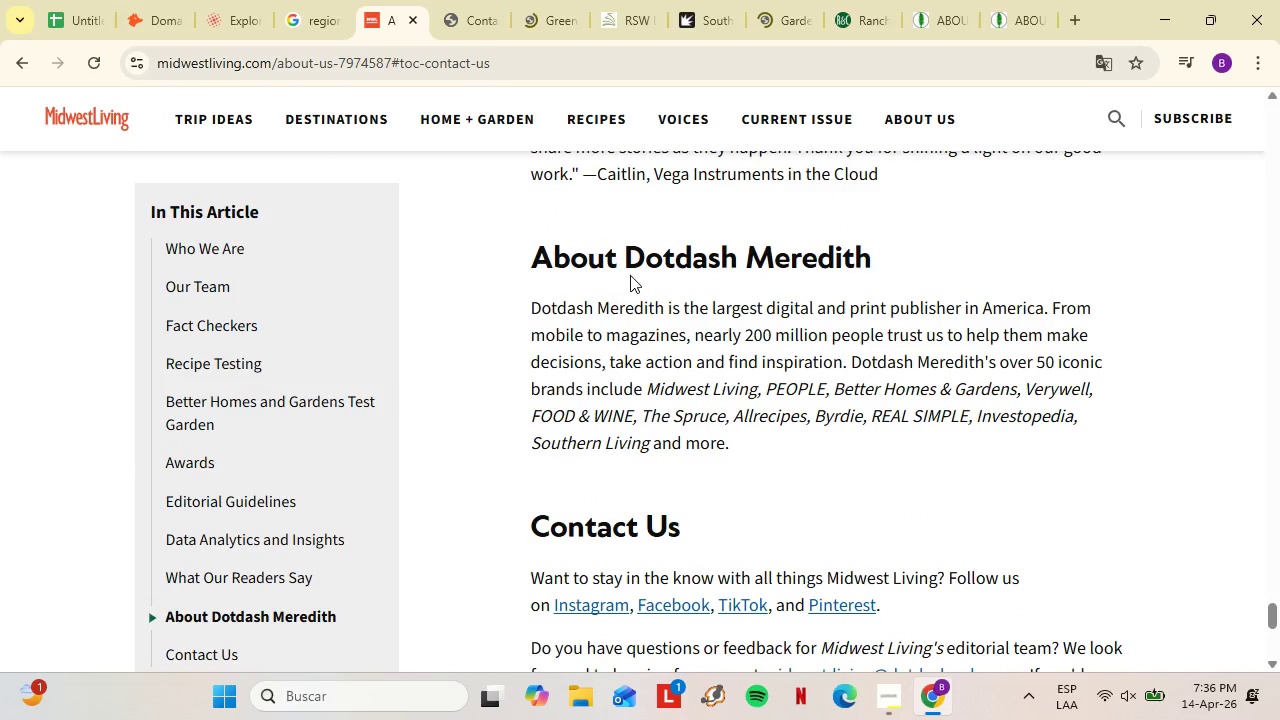 
scroll: coordinate [540, 277], scroll_direction: down, amount: 1.0
 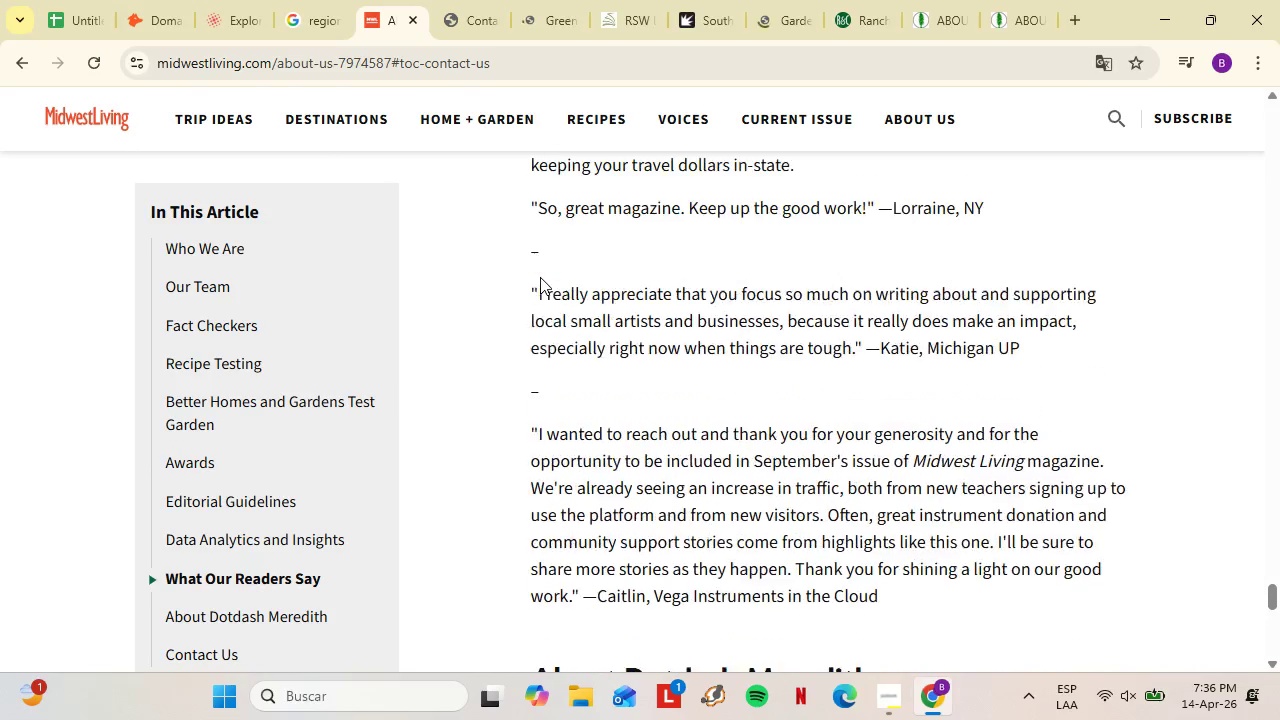 
scroll: coordinate [540, 277], scroll_direction: up, amount: 2.0
 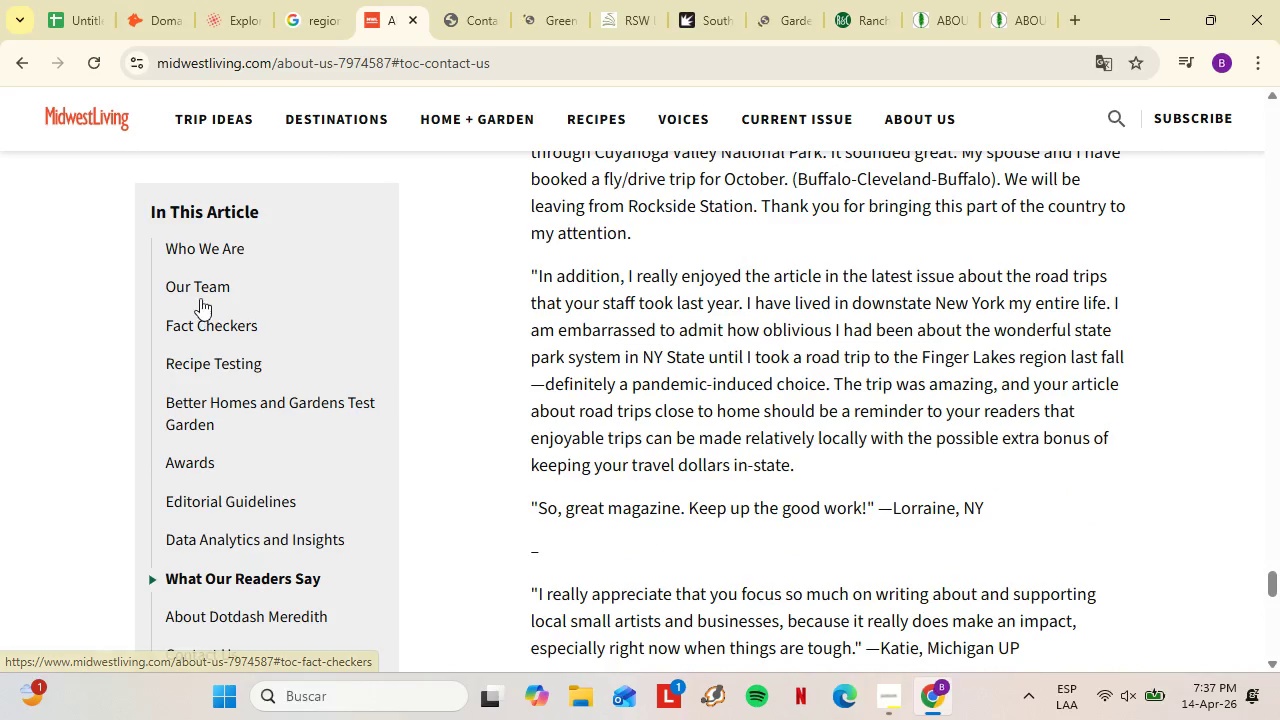 
scroll: coordinate [101, 517], scroll_direction: down, amount: 12.0
 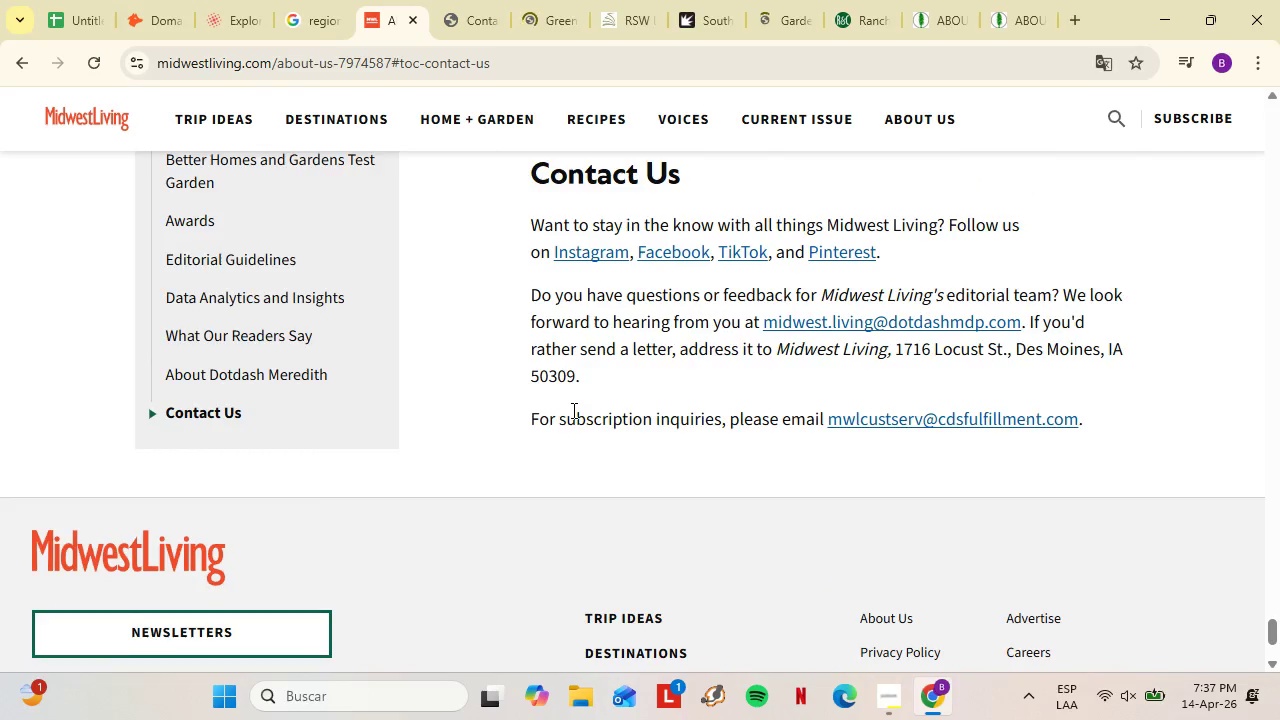 
scroll: coordinate [572, 410], scroll_direction: up, amount: 1.0
 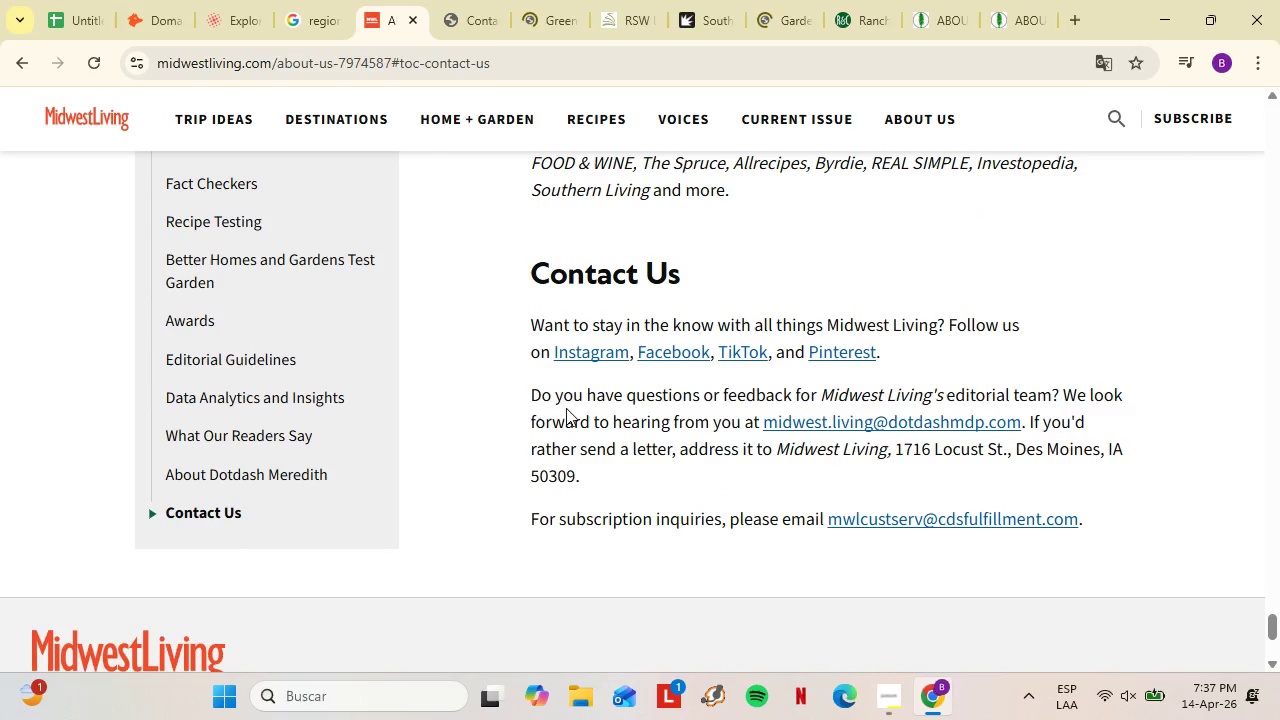 
left_click([414, 19])
 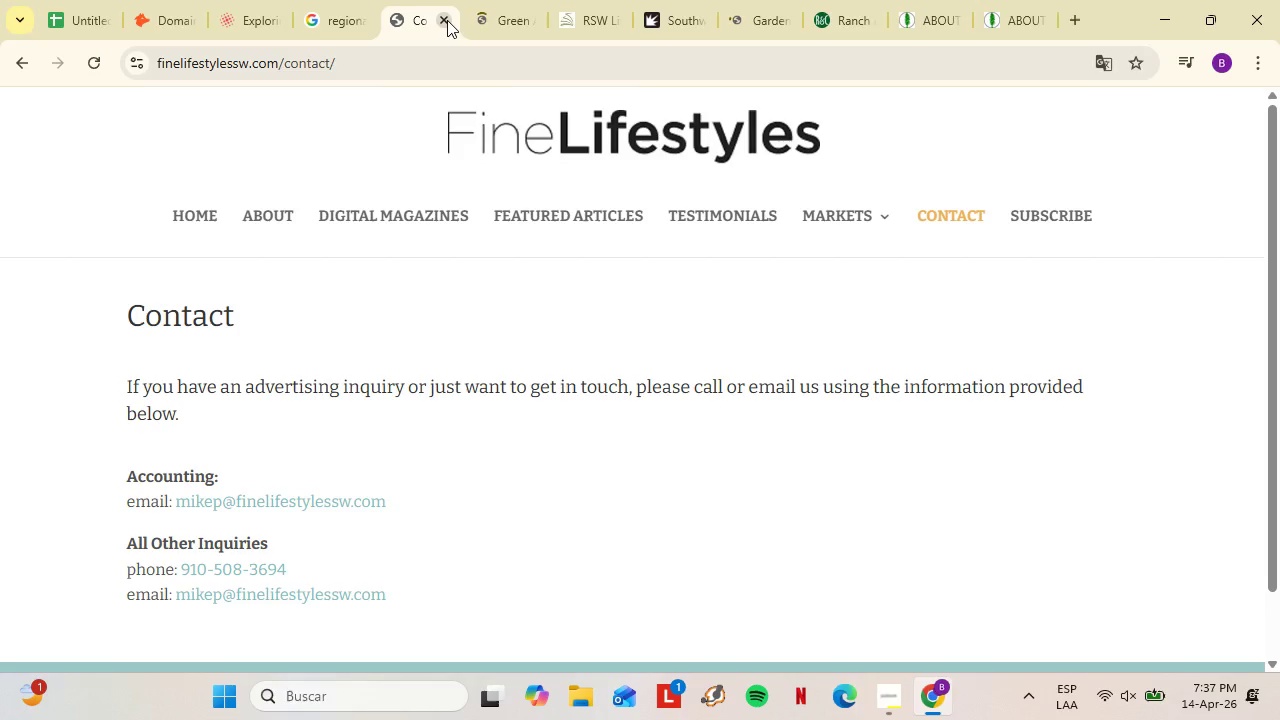 
left_click([447, 20])
 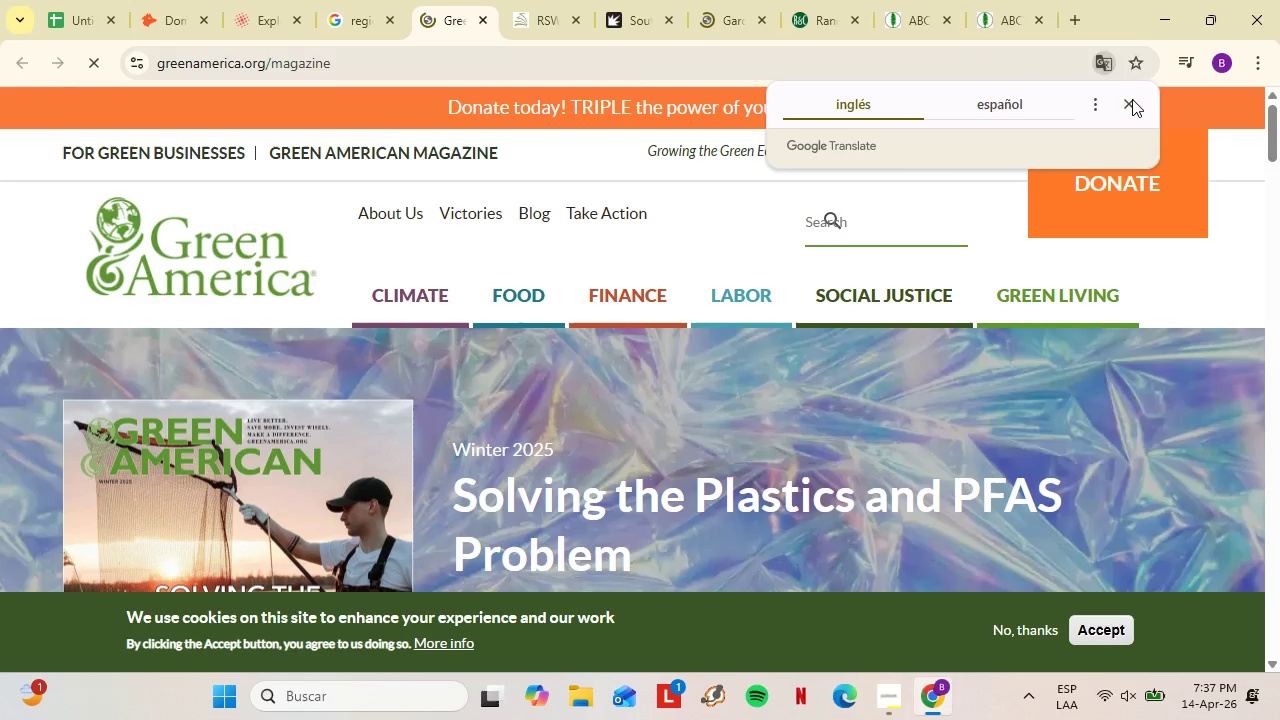 
left_click([1128, 102])
 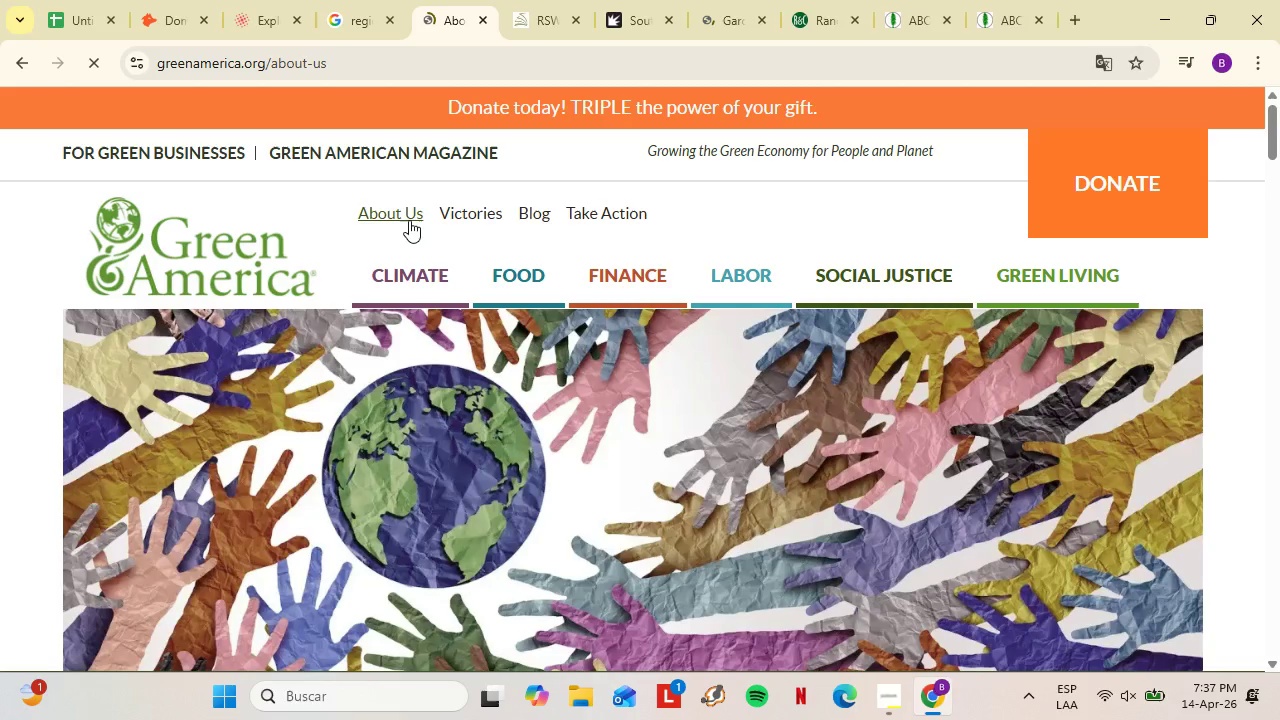 
wait(7.03)
 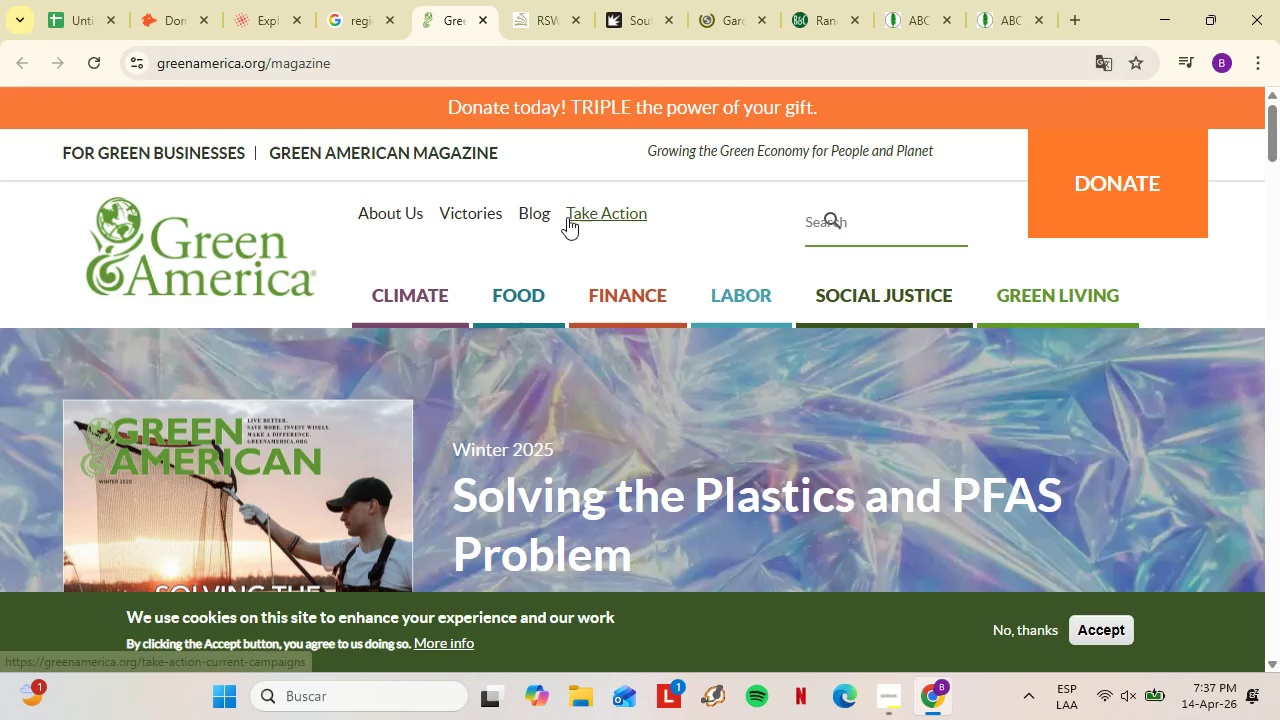 
scroll: coordinate [704, 392], scroll_direction: down, amount: 41.0
 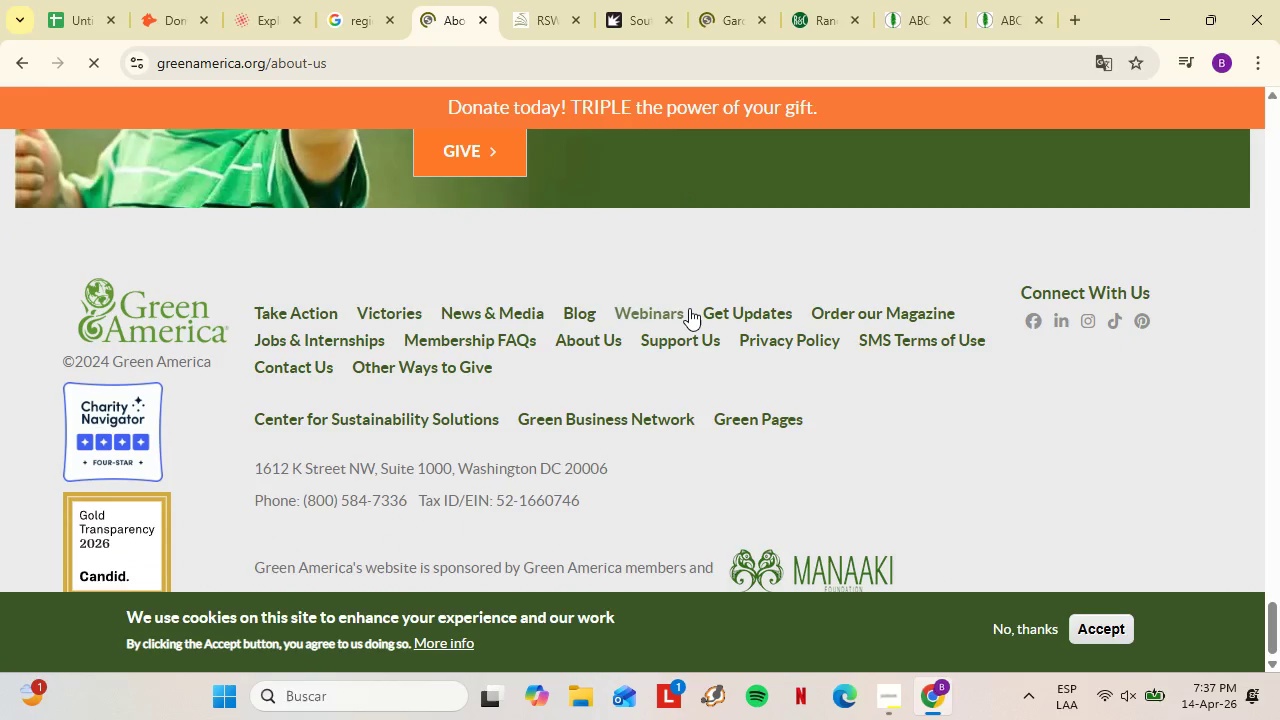 
wait(7.77)
 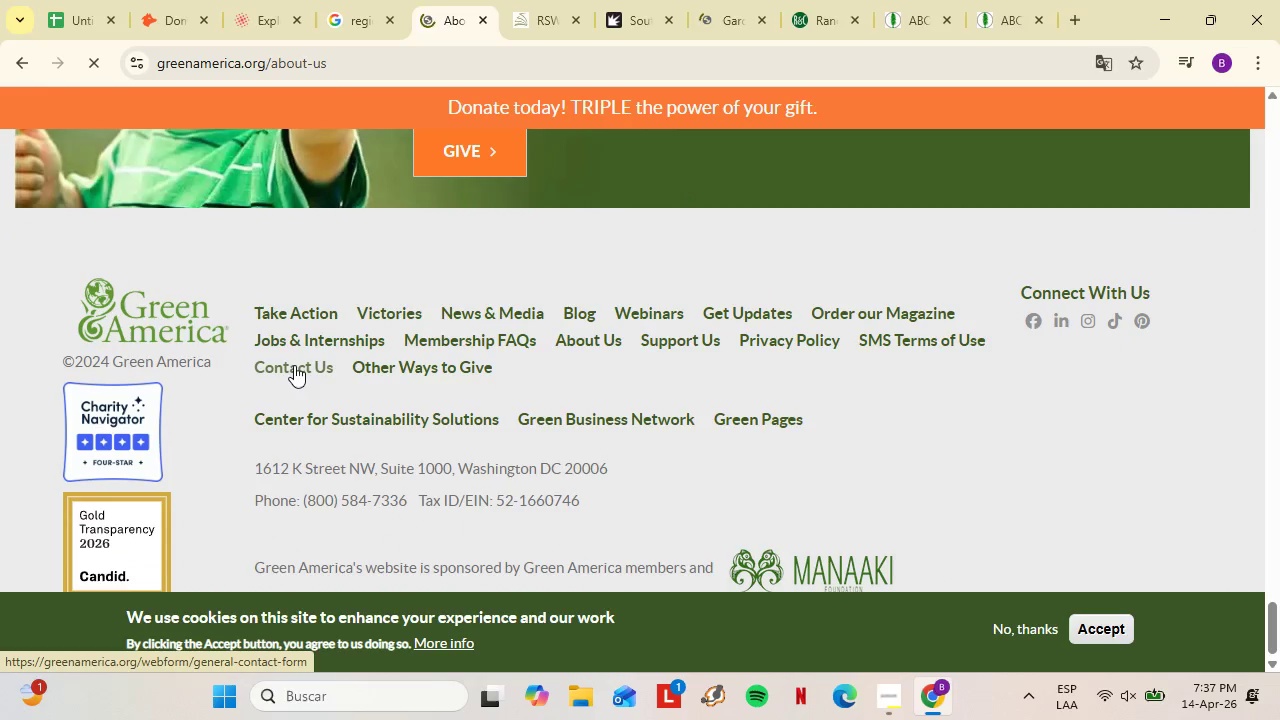 
left_click([292, 368])
 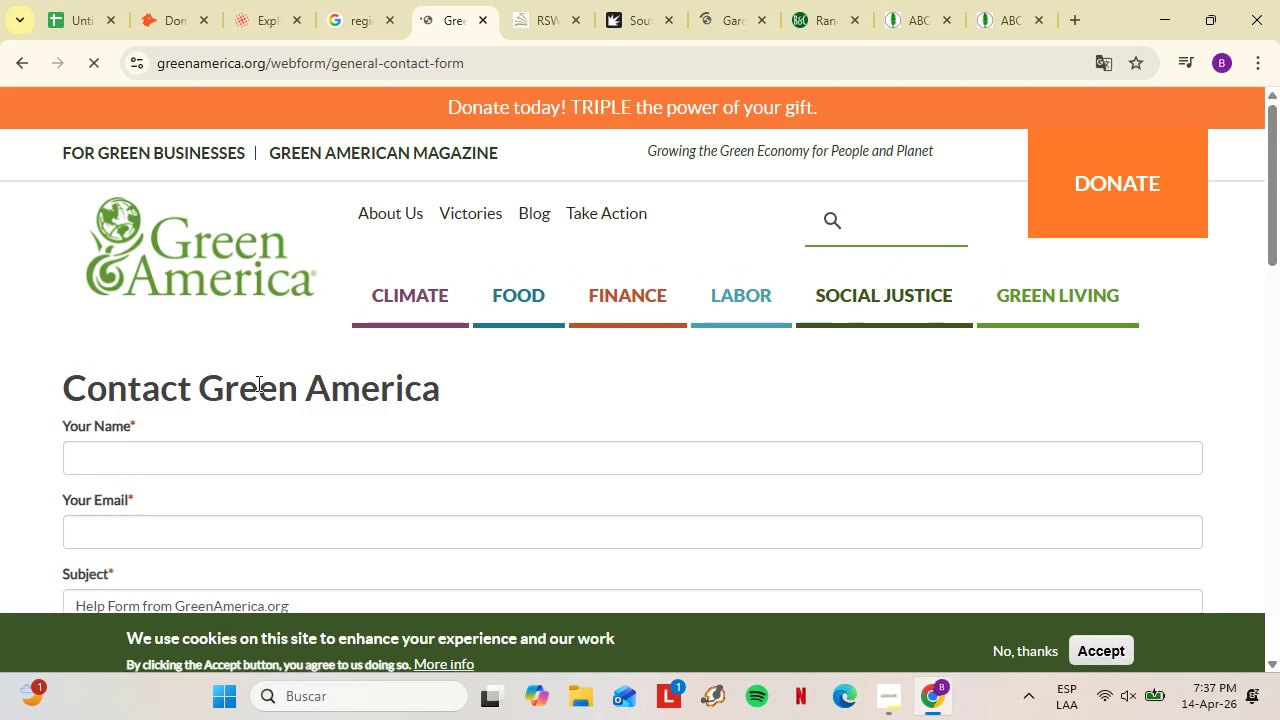 
scroll: coordinate [240, 324], scroll_direction: down, amount: 7.0
 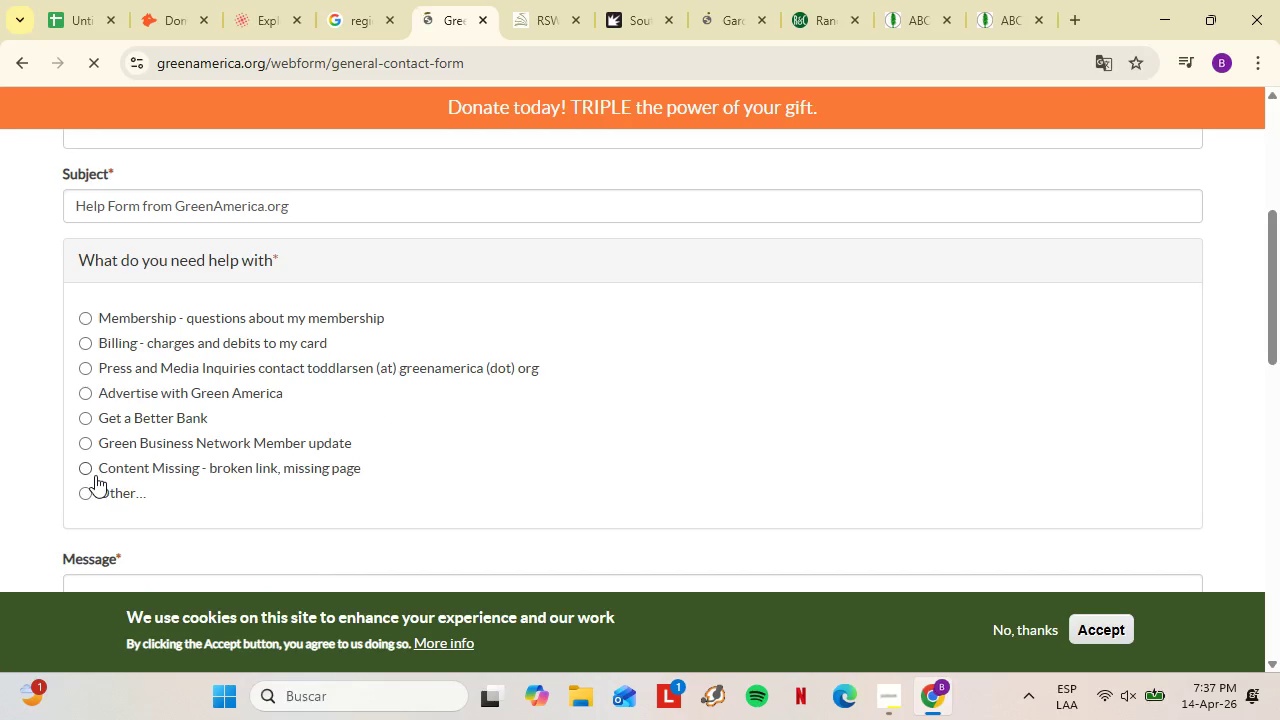 
wait(6.11)
 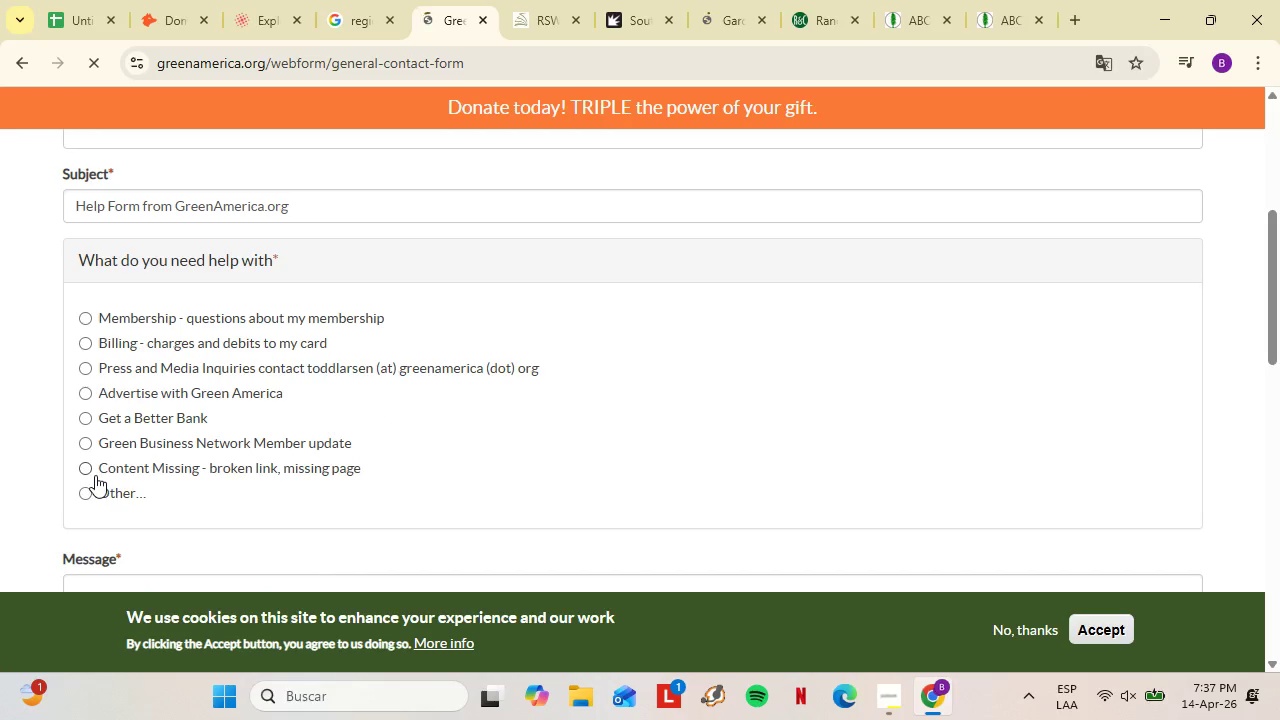 
scroll: coordinate [328, 417], scroll_direction: down, amount: 9.0
 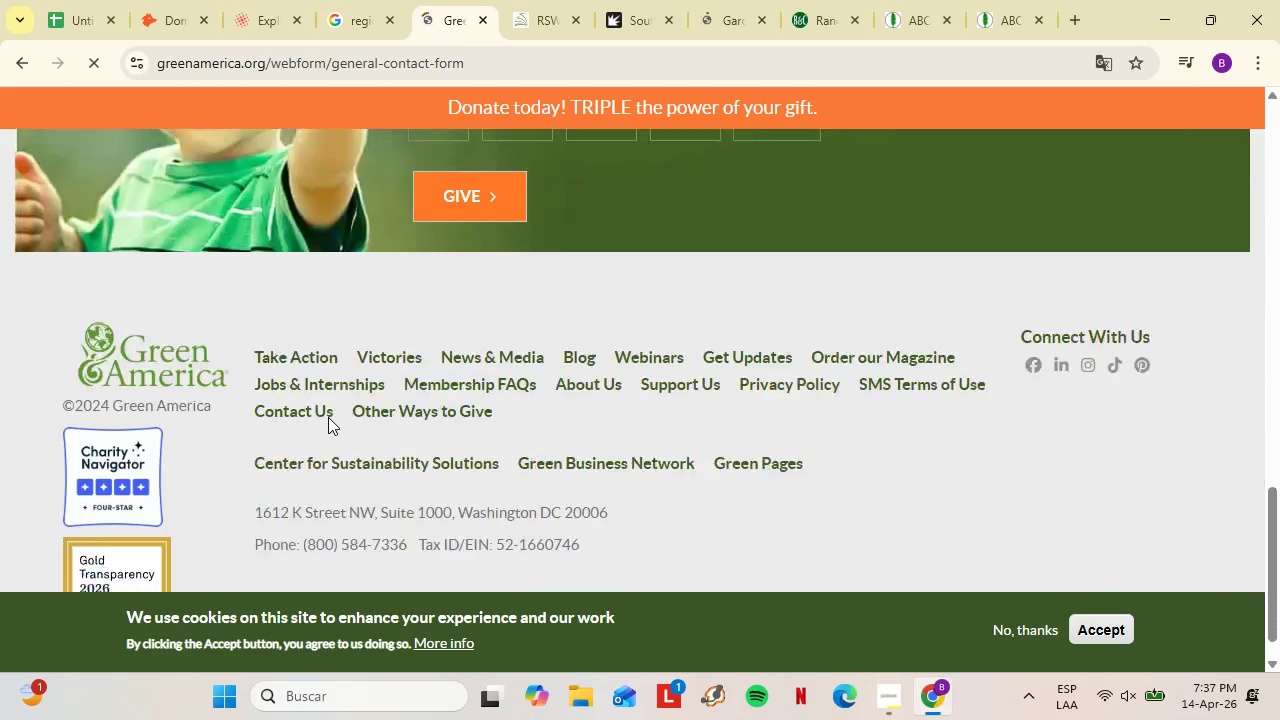 
left_click([488, 21])
 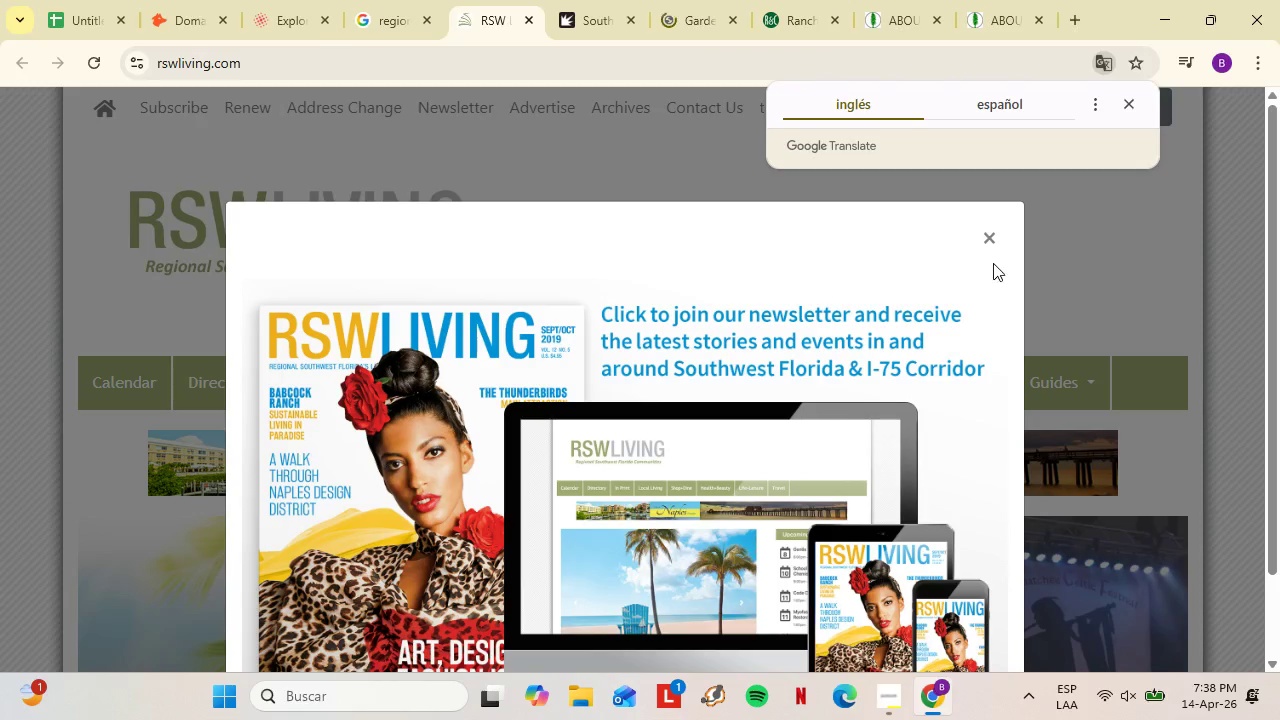 
scroll: coordinate [328, 416], scroll_direction: down, amount: 7.0
 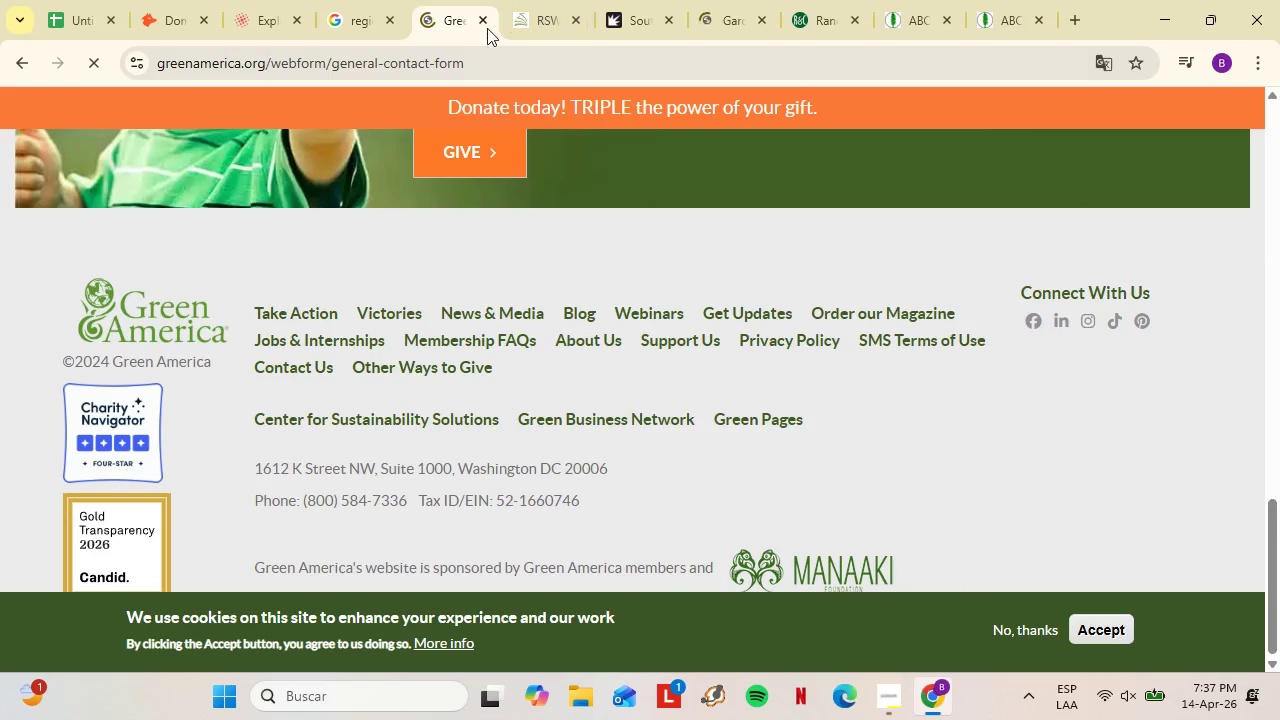 
left_click([993, 243])
 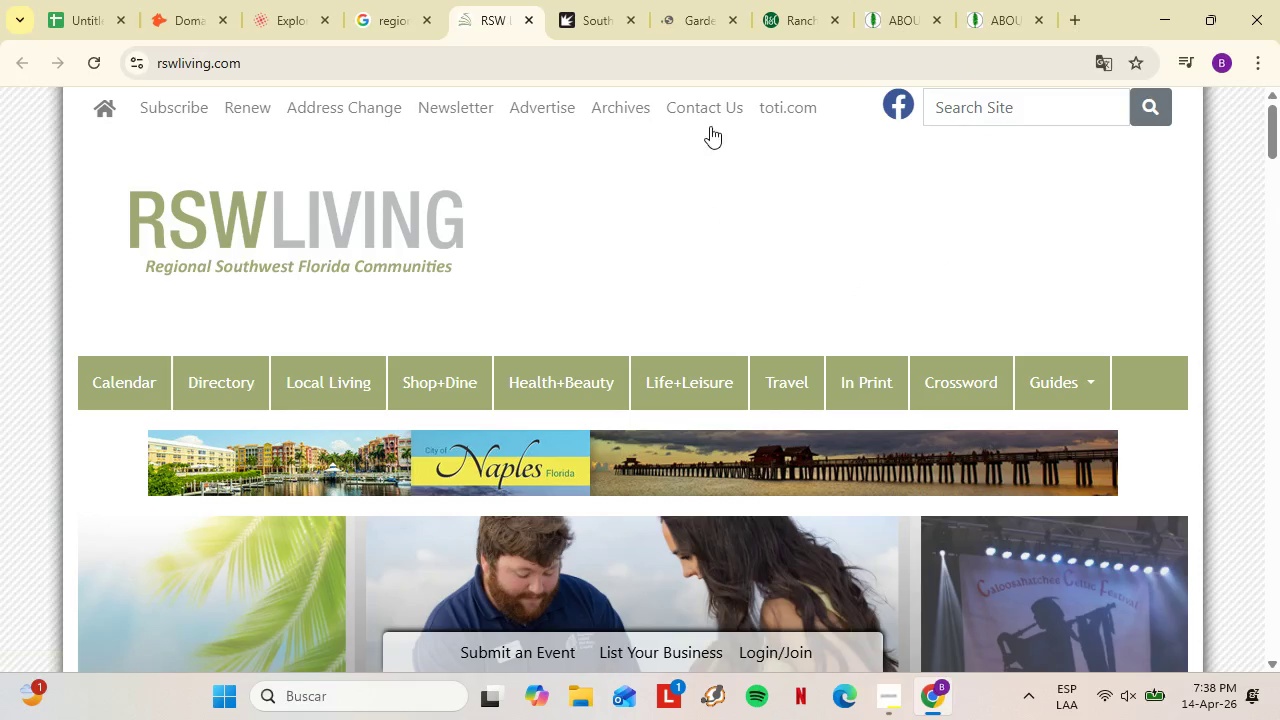 
left_click([701, 116])
 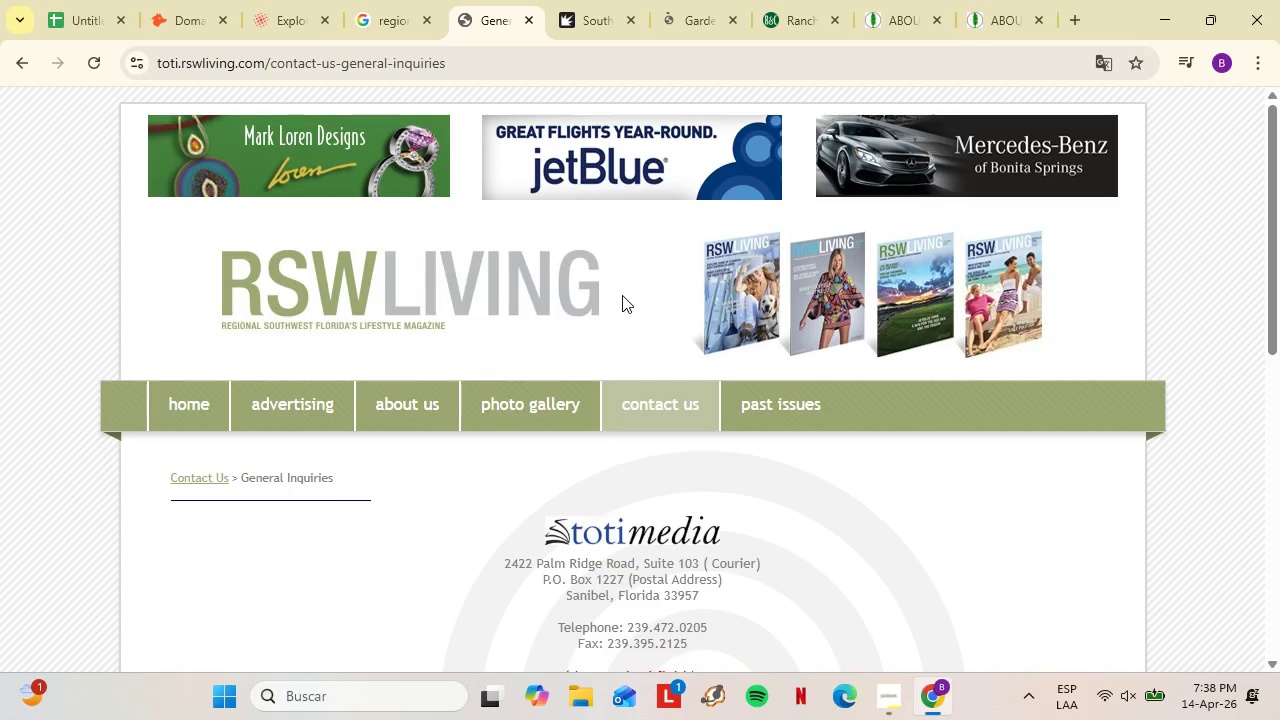 
scroll: coordinate [690, 319], scroll_direction: down, amount: 11.0
 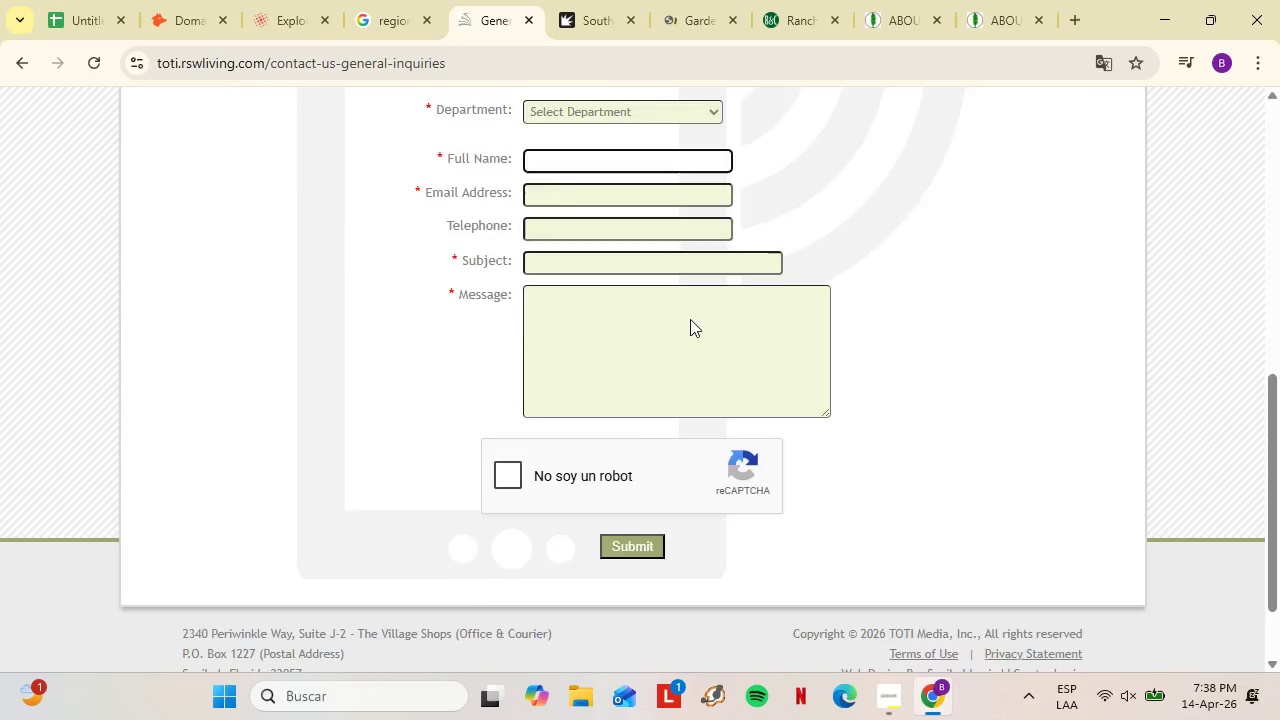 
scroll: coordinate [690, 319], scroll_direction: up, amount: 6.0
 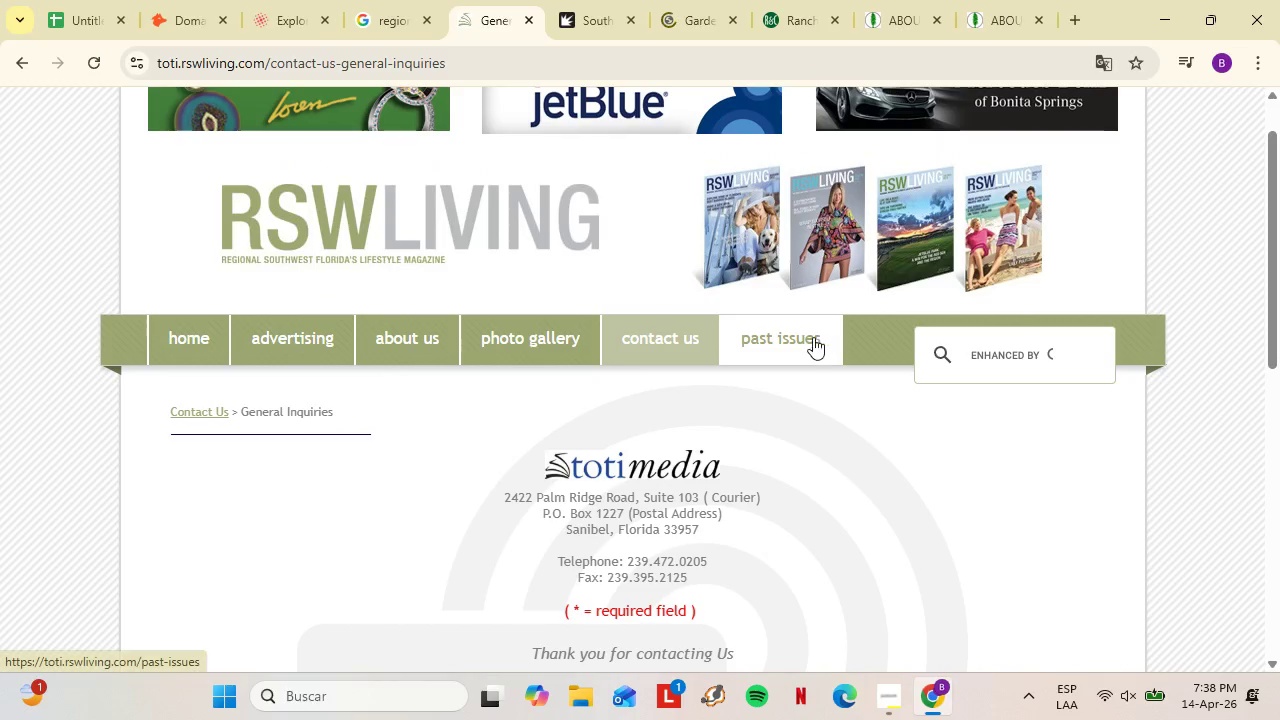 
left_click([813, 337])
 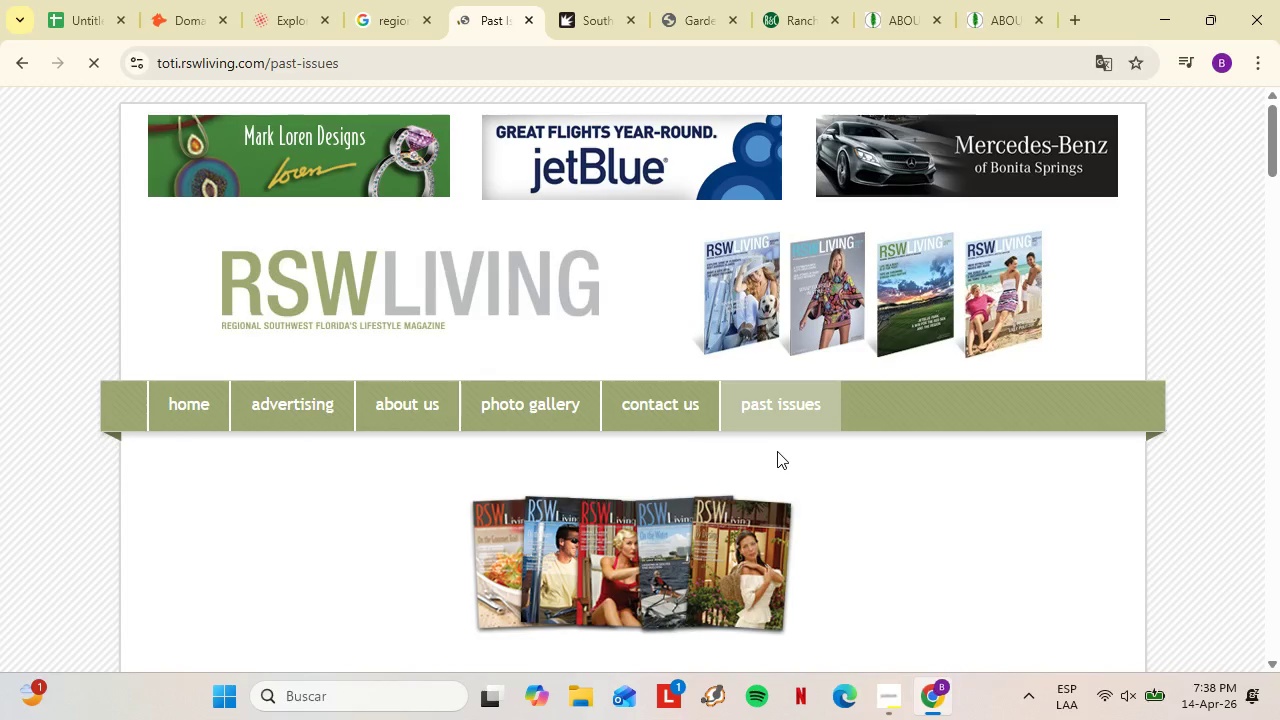 
scroll: coordinate [781, 452], scroll_direction: down, amount: 8.0
 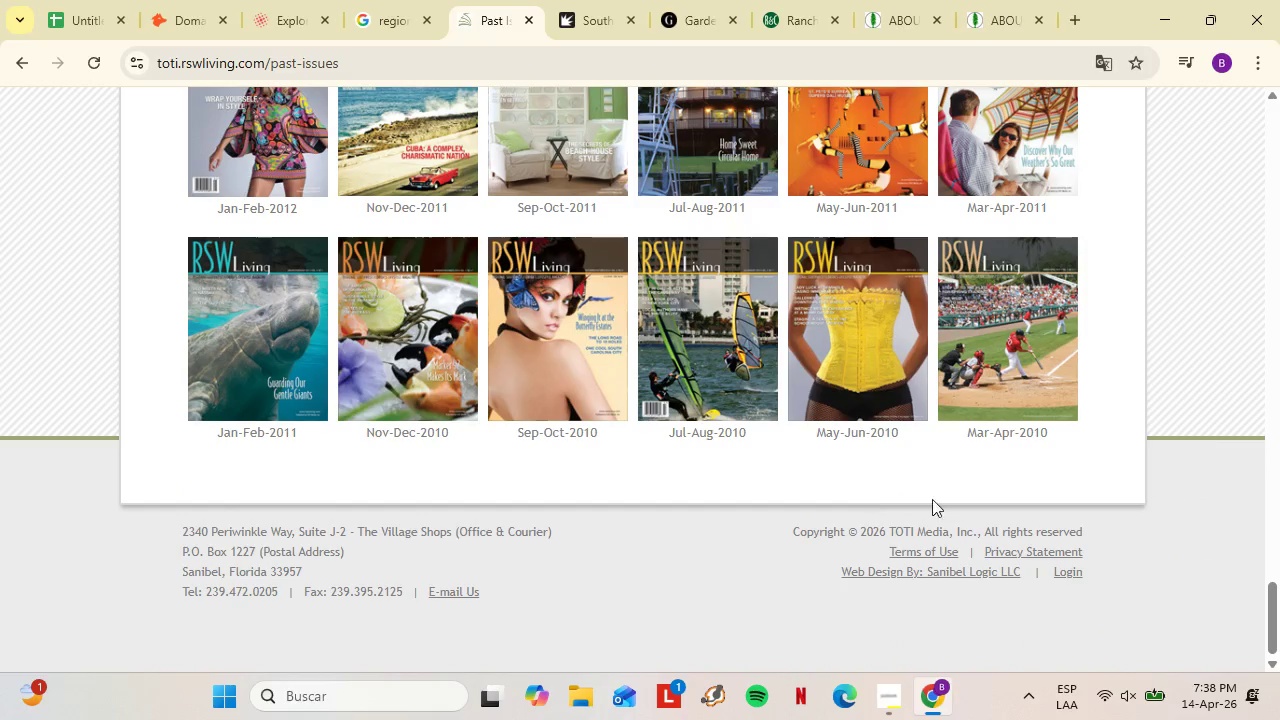 
left_click_drag(start_coordinate=[1279, 600], to_coordinate=[1260, 114])
 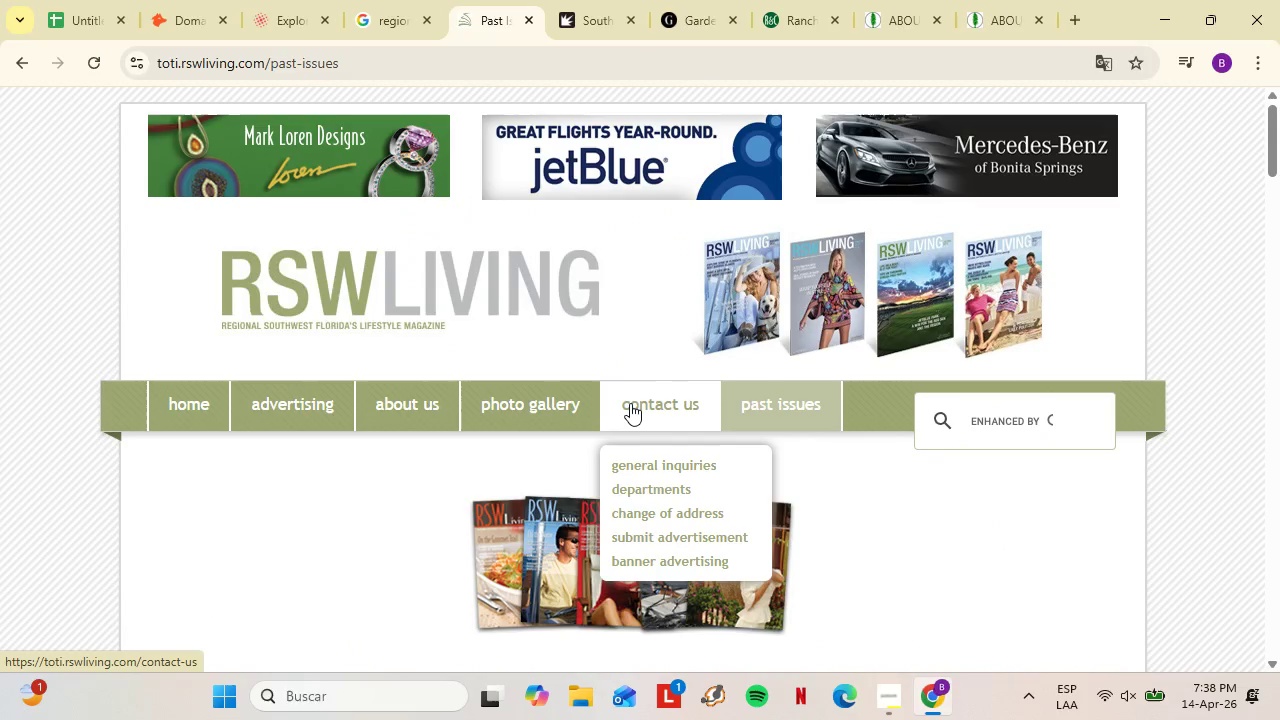 
left_click([630, 403])
 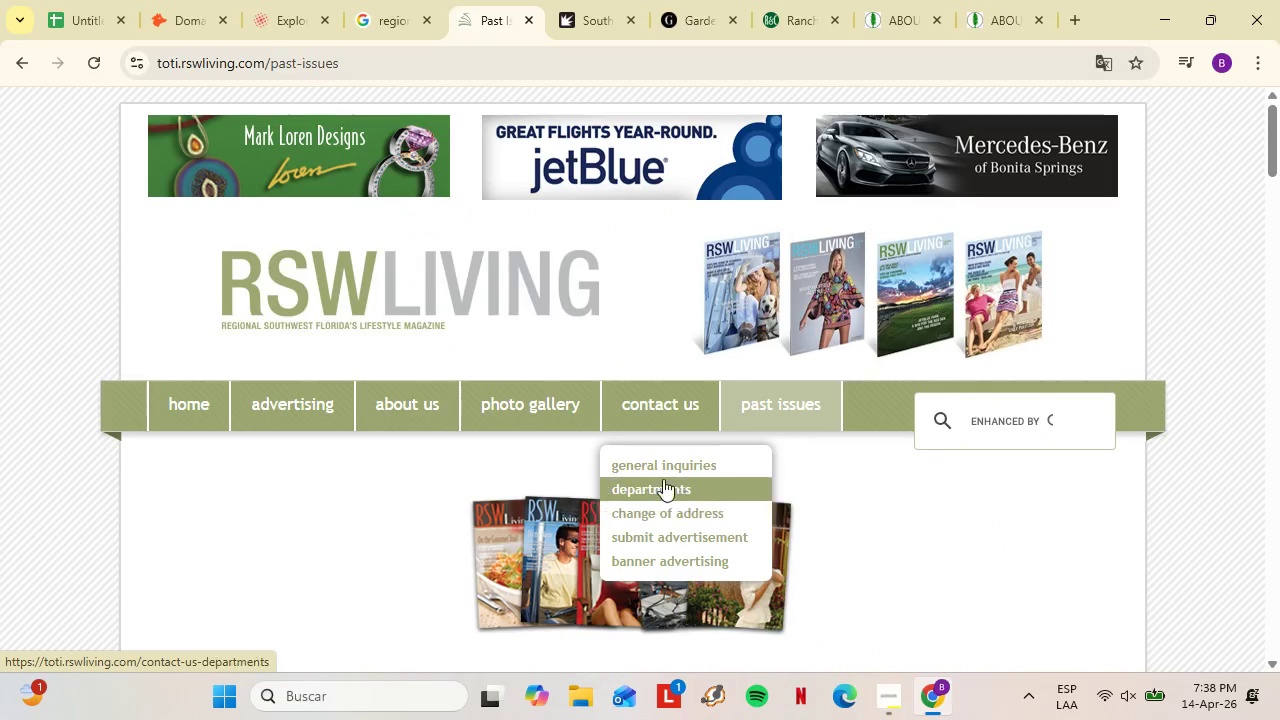 
left_click([664, 486])
 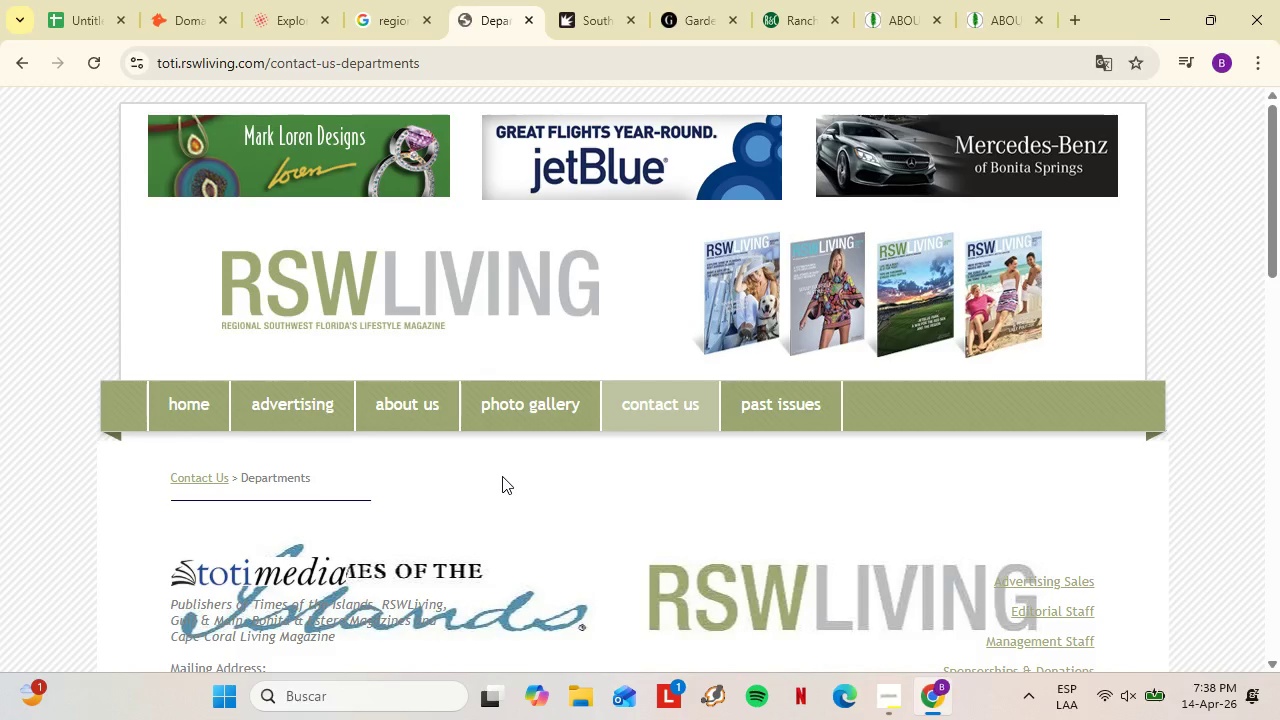 
scroll: coordinate [715, 487], scroll_direction: down, amount: 11.0
 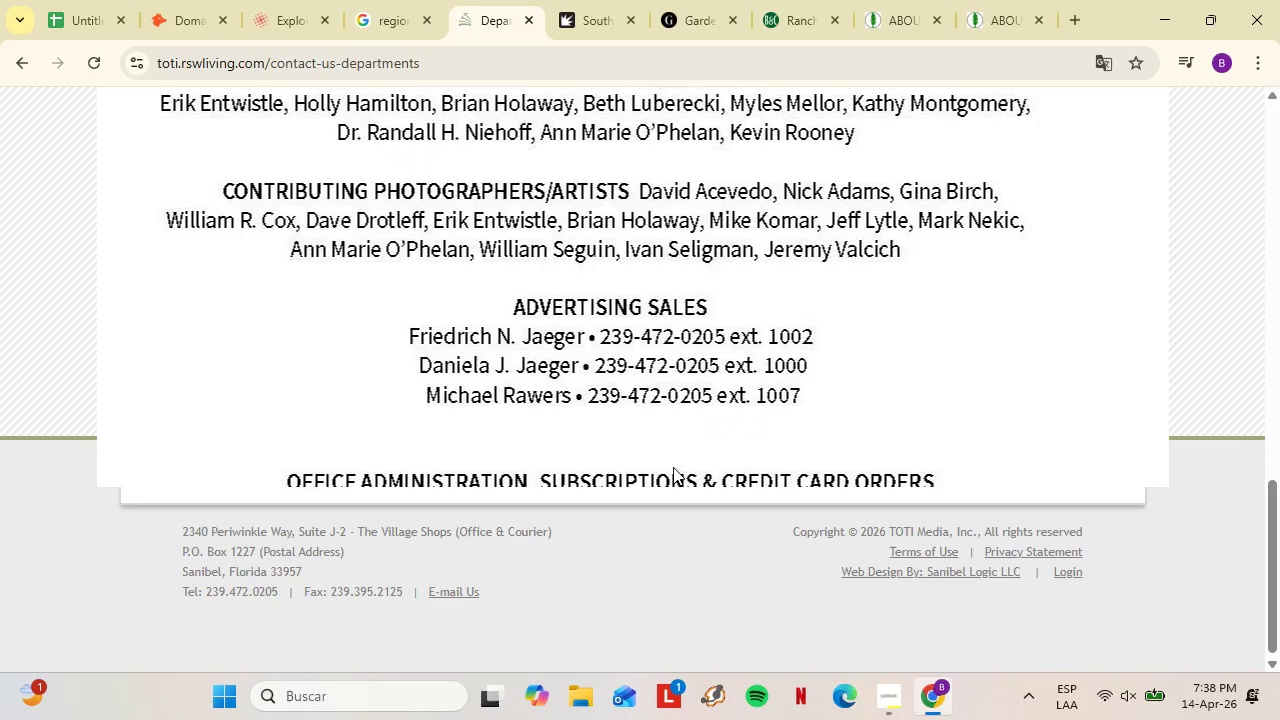 
scroll: coordinate [670, 498], scroll_direction: down, amount: 2.0
 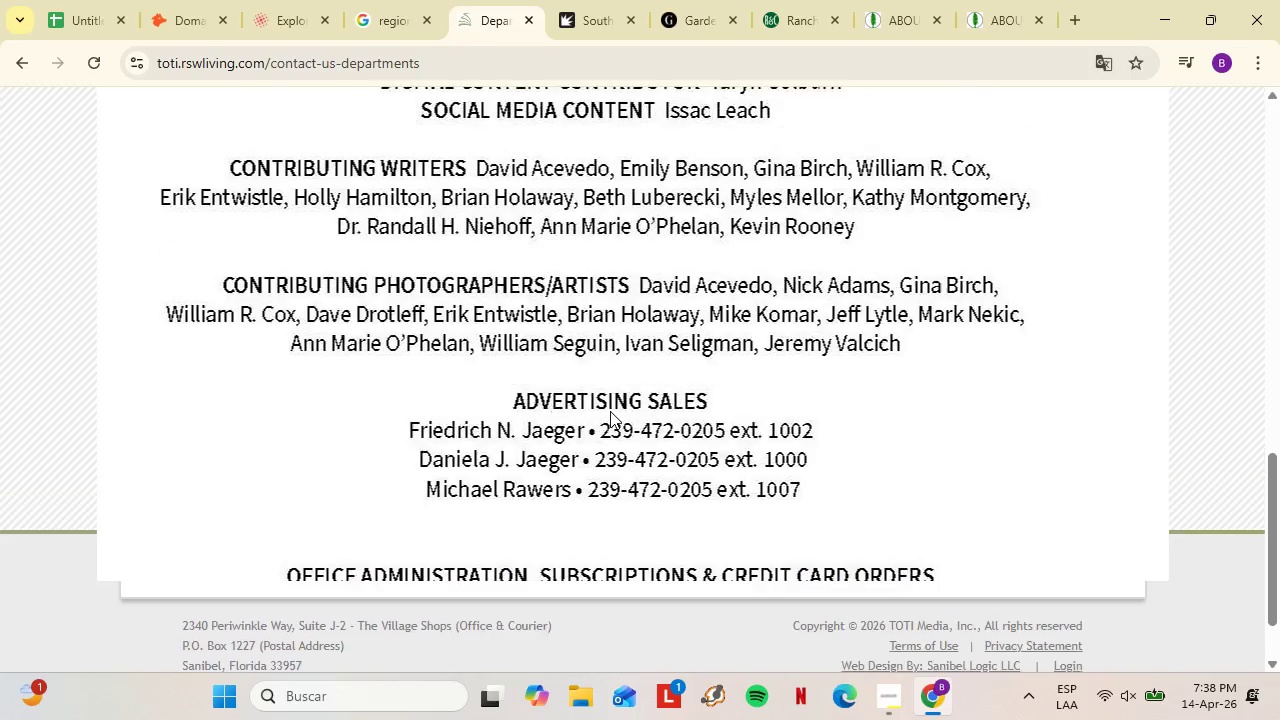 
scroll: coordinate [610, 411], scroll_direction: up, amount: 10.0
 